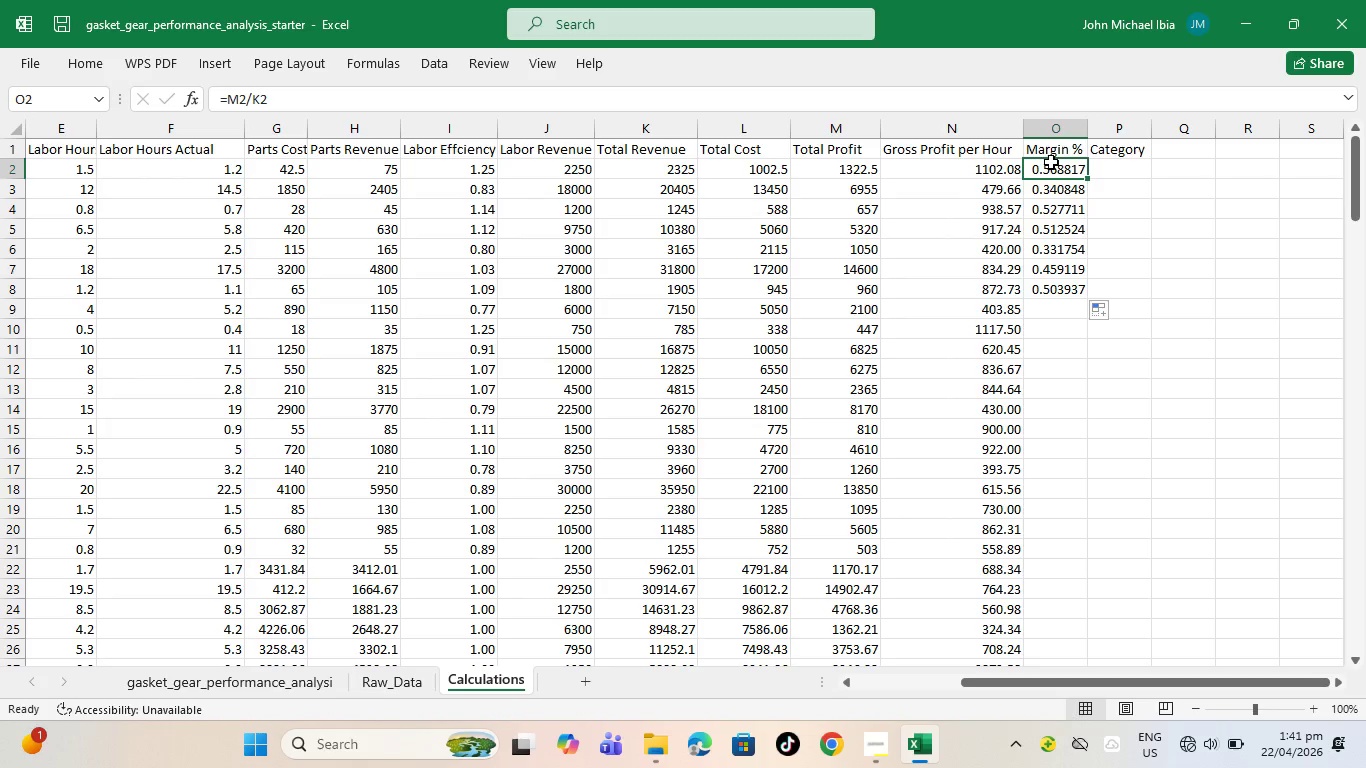 
left_click_drag(start_coordinate=[1053, 169], to_coordinate=[1052, 286])
 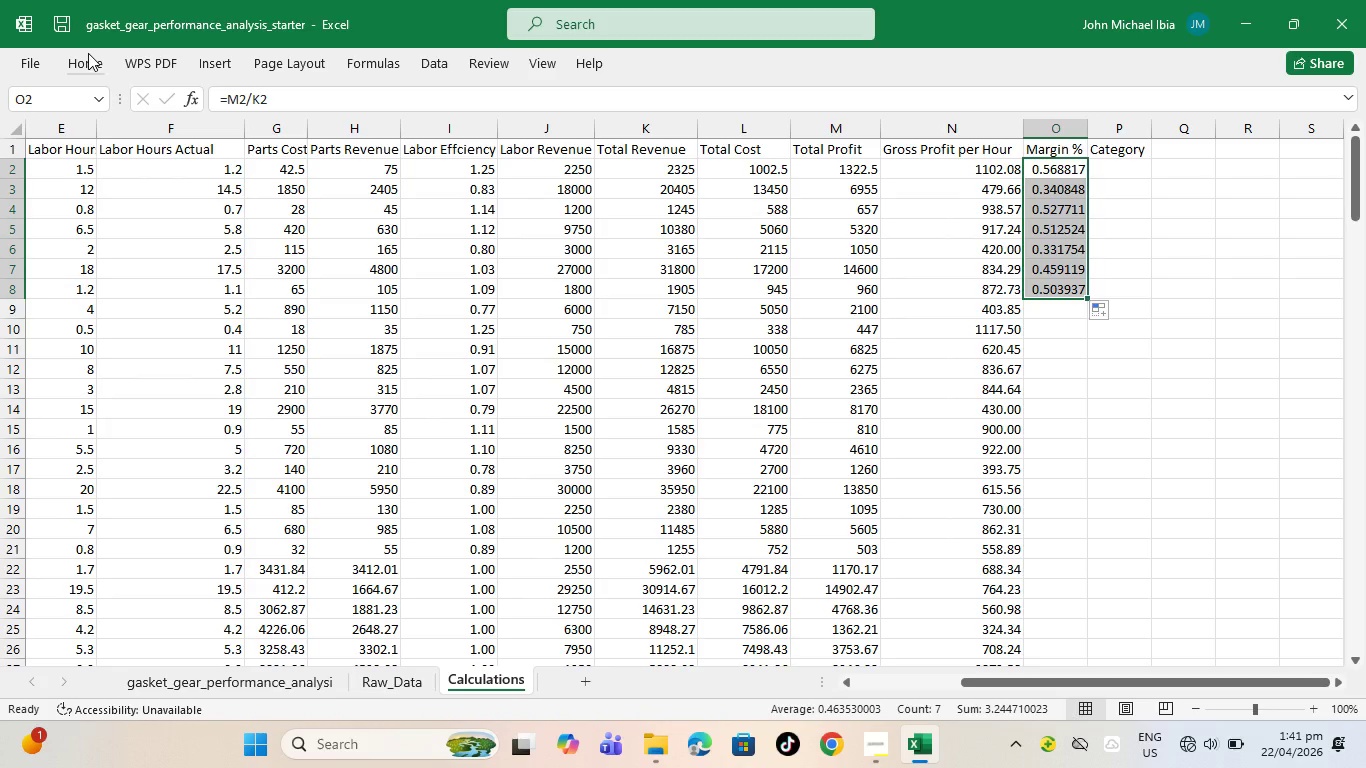 
left_click([75, 59])
 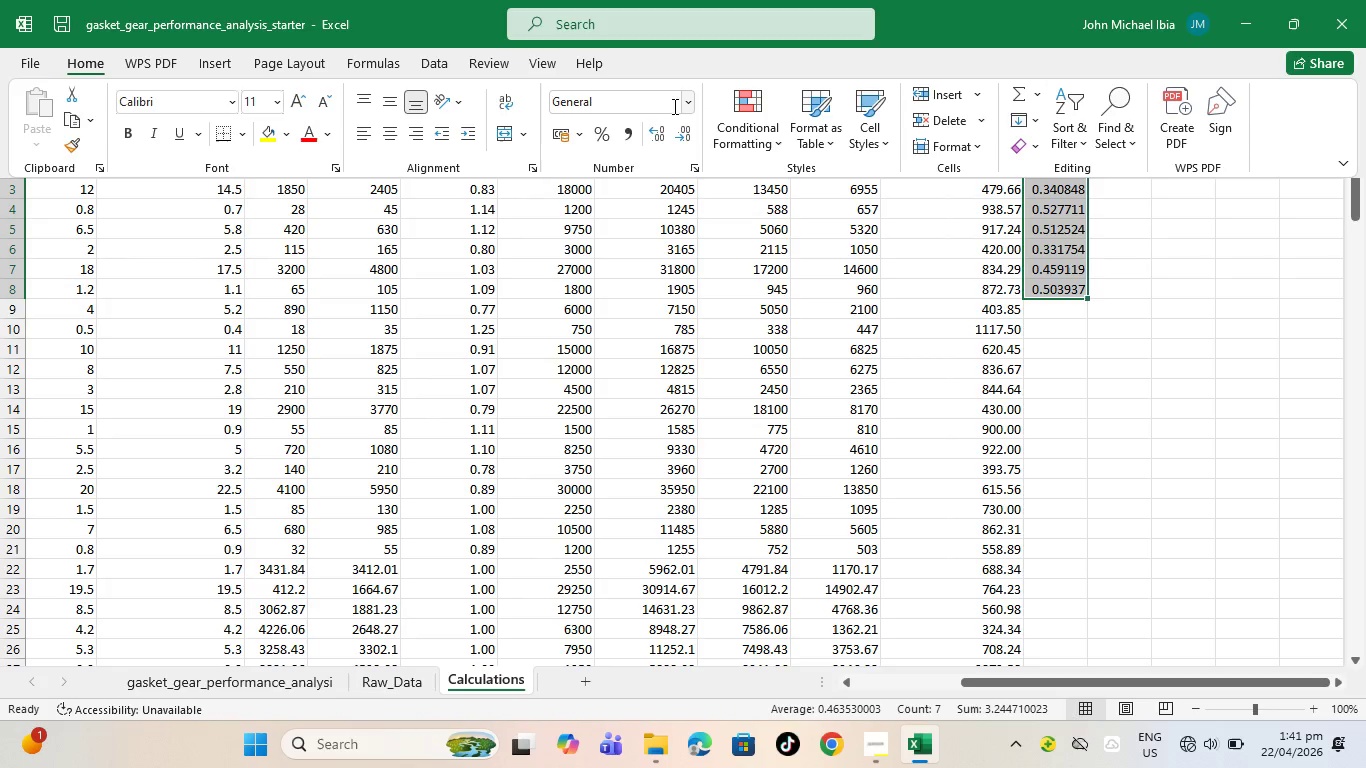 
left_click([682, 108])
 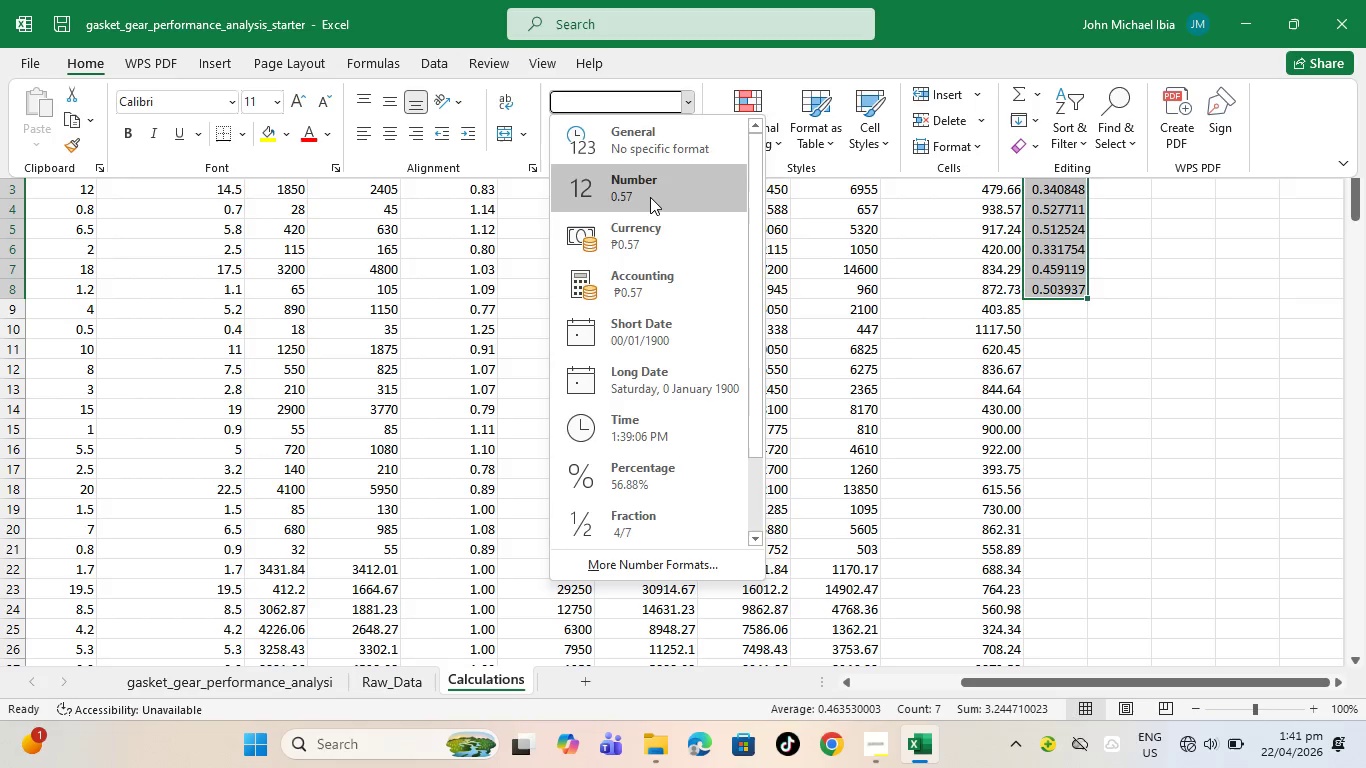 
left_click([650, 197])
 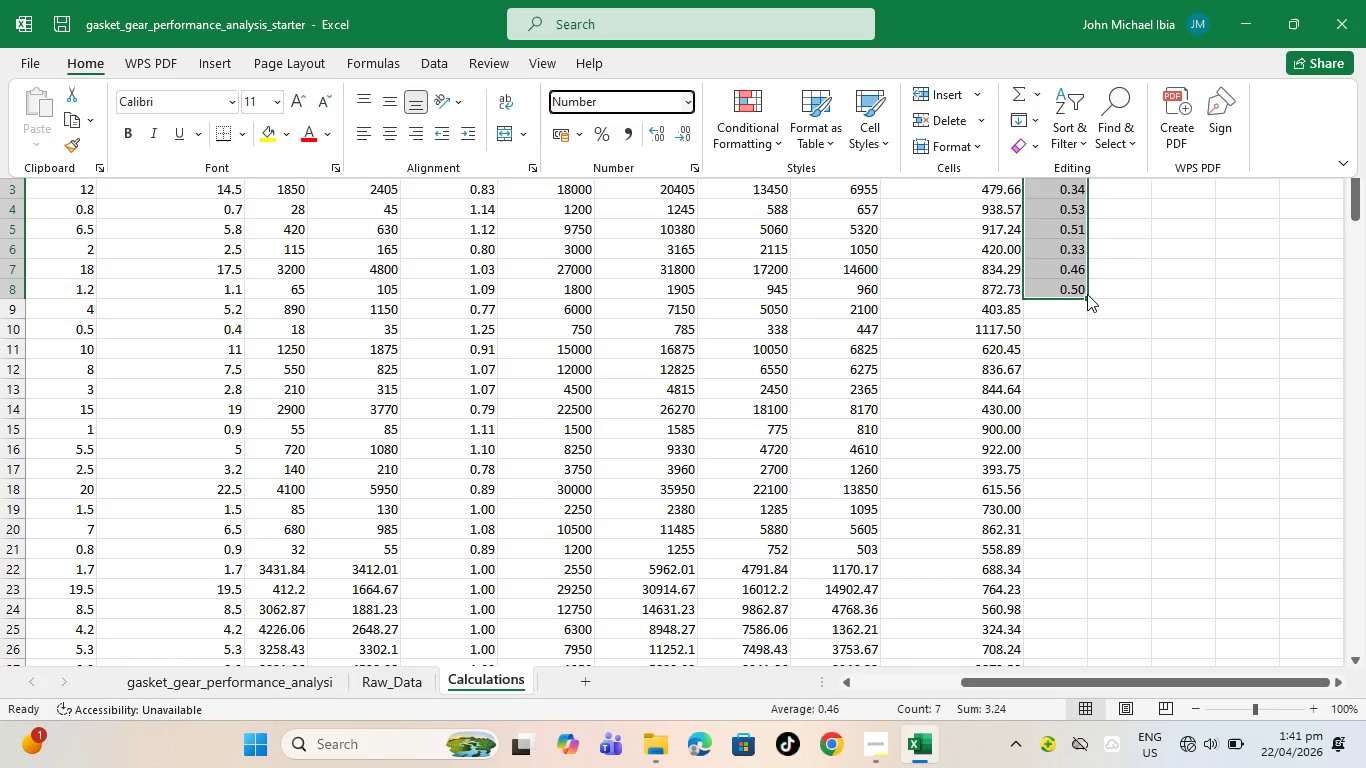 
left_click([1158, 308])
 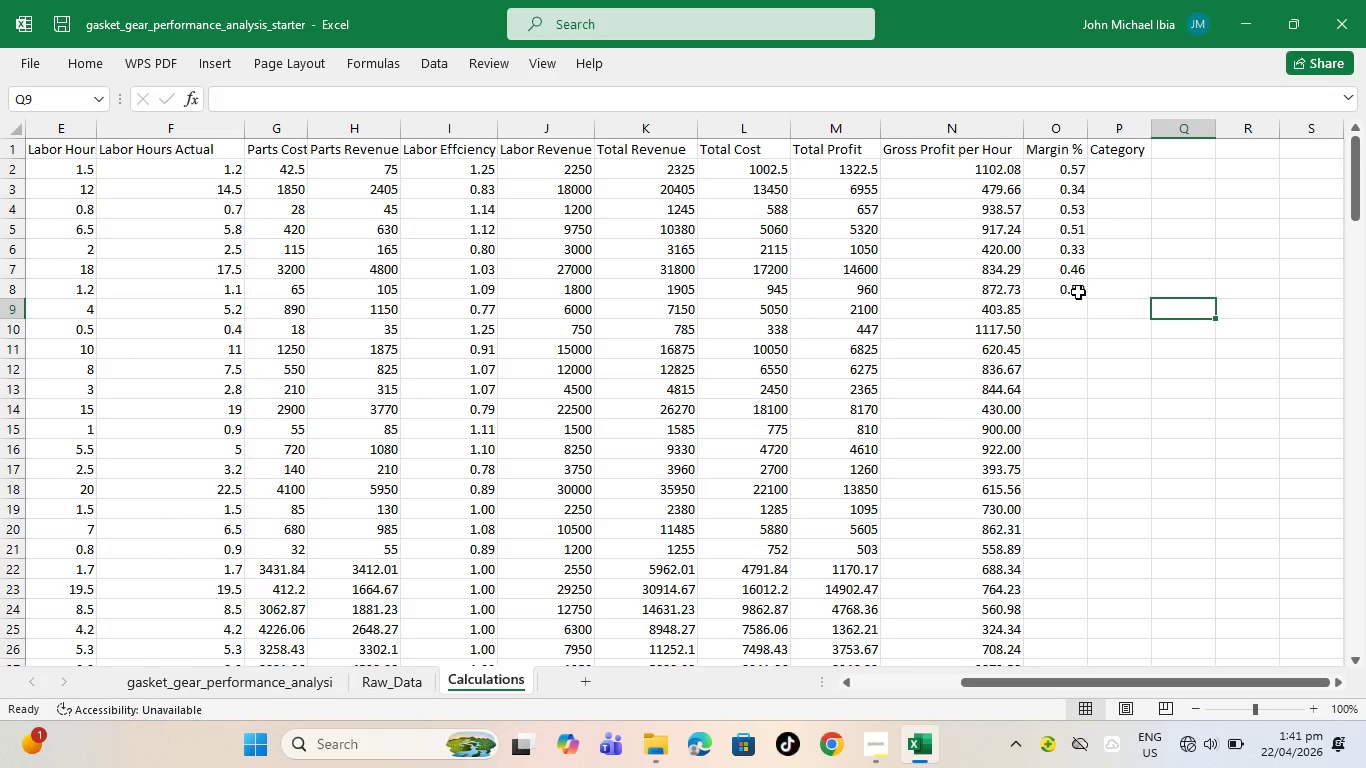 
left_click([1065, 288])
 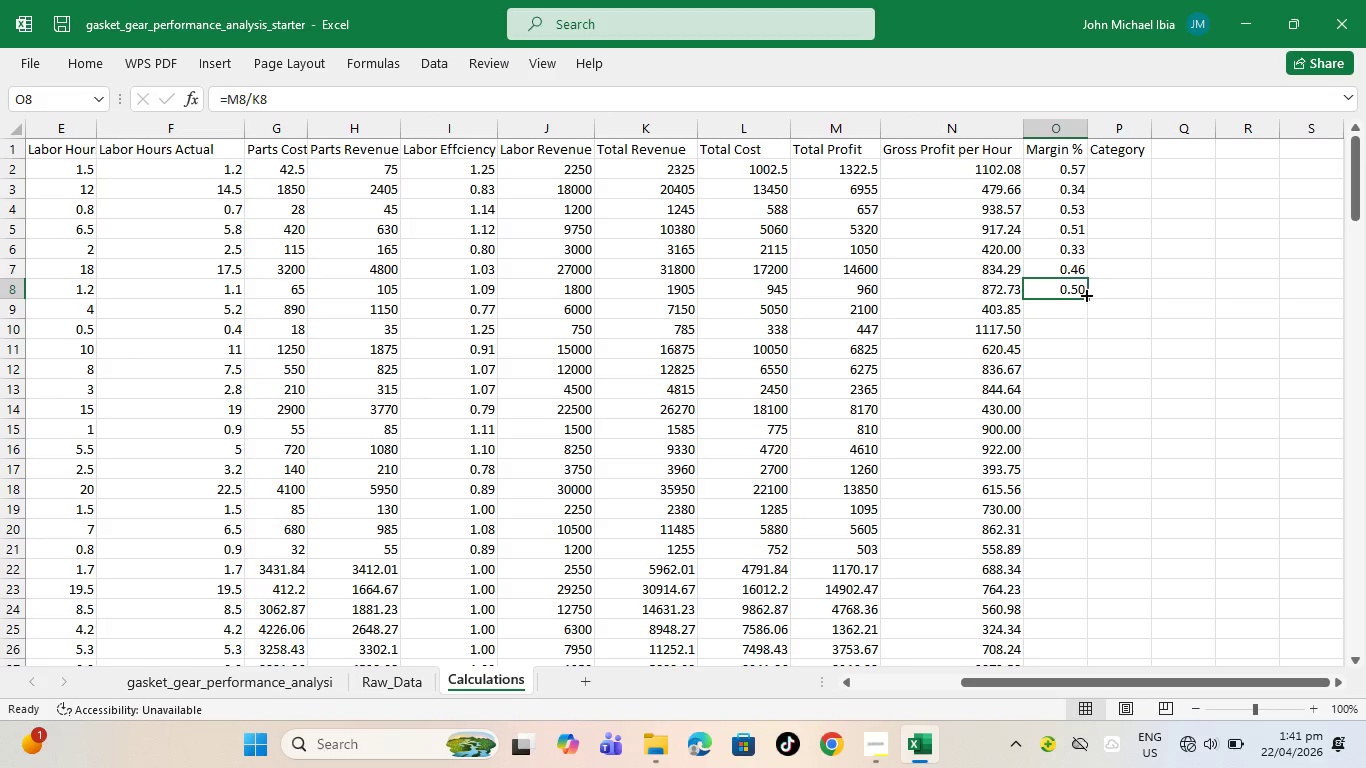 
left_click_drag(start_coordinate=[1084, 296], to_coordinate=[1100, 669])
 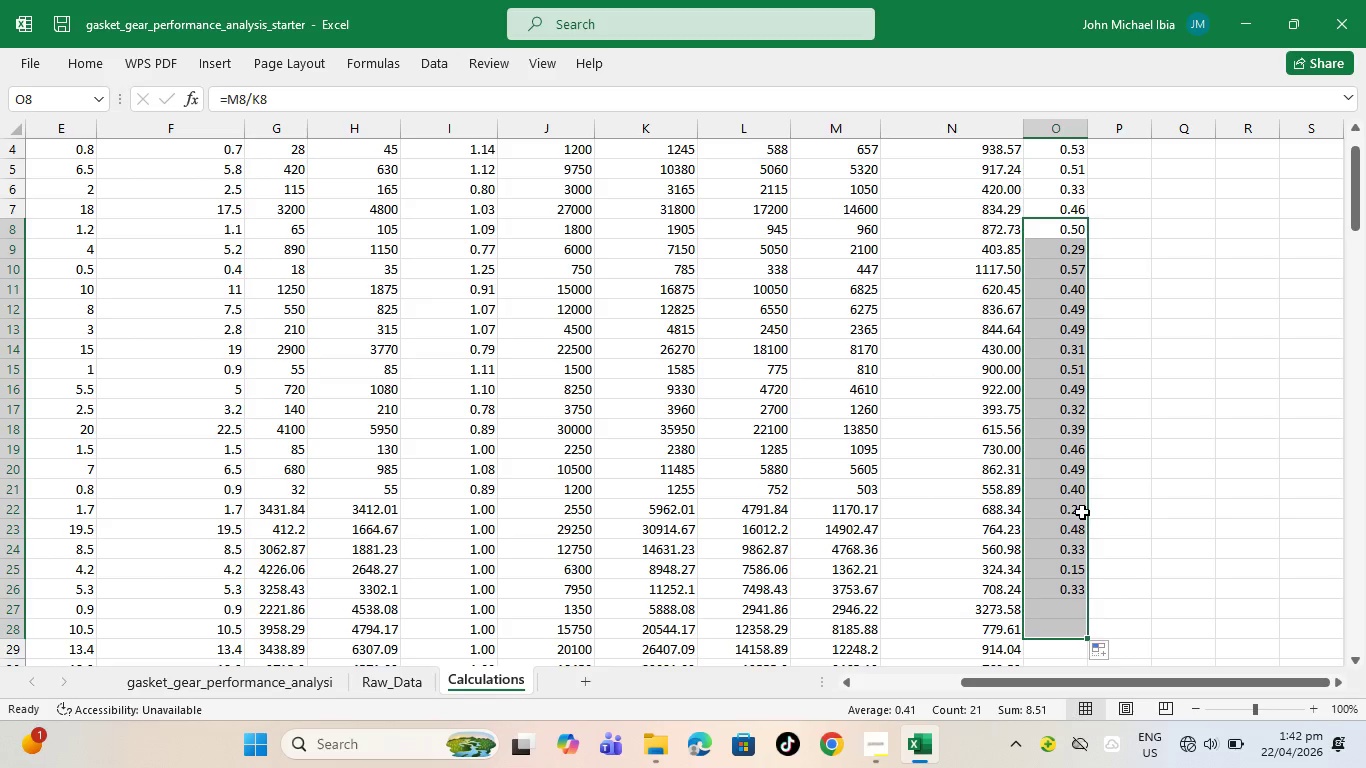 
scroll: coordinate [1082, 511], scroll_direction: down, amount: 4.0
 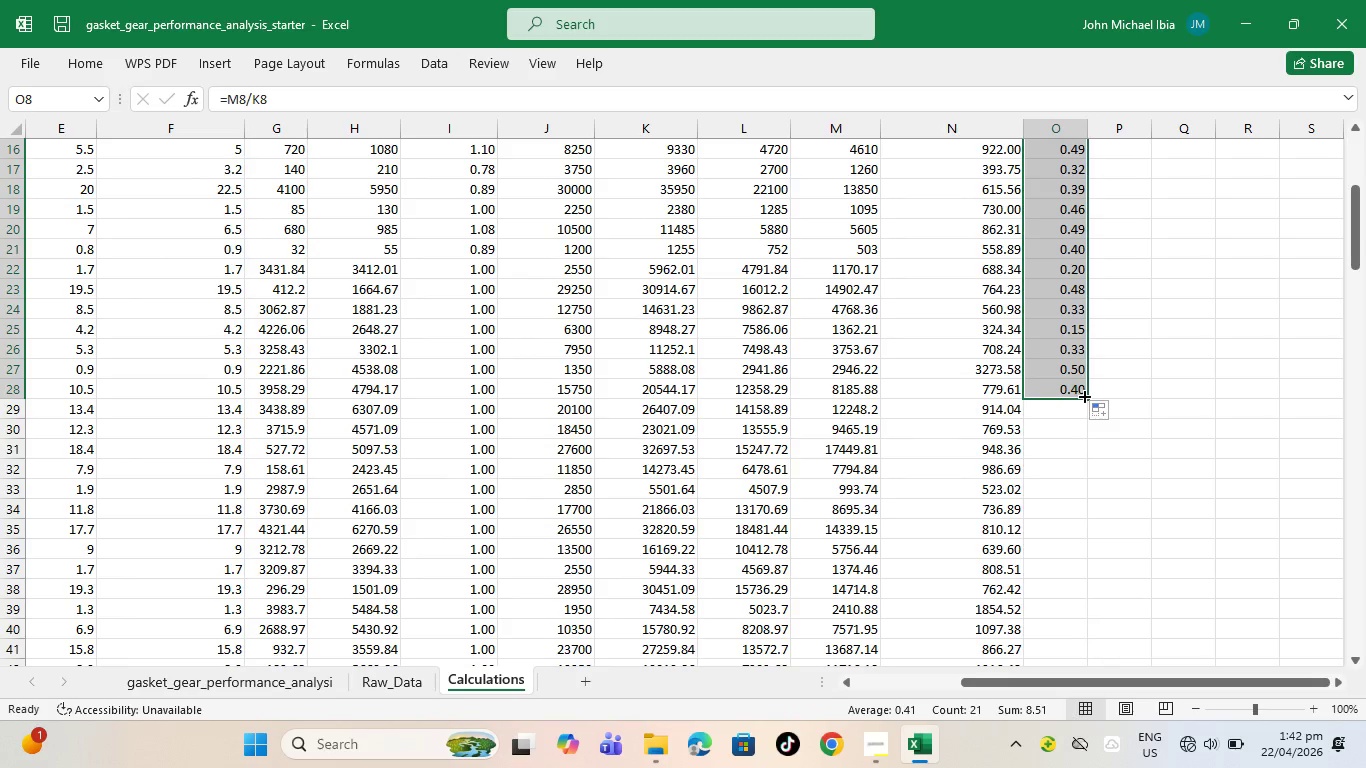 
left_click_drag(start_coordinate=[1087, 395], to_coordinate=[1064, 651])
 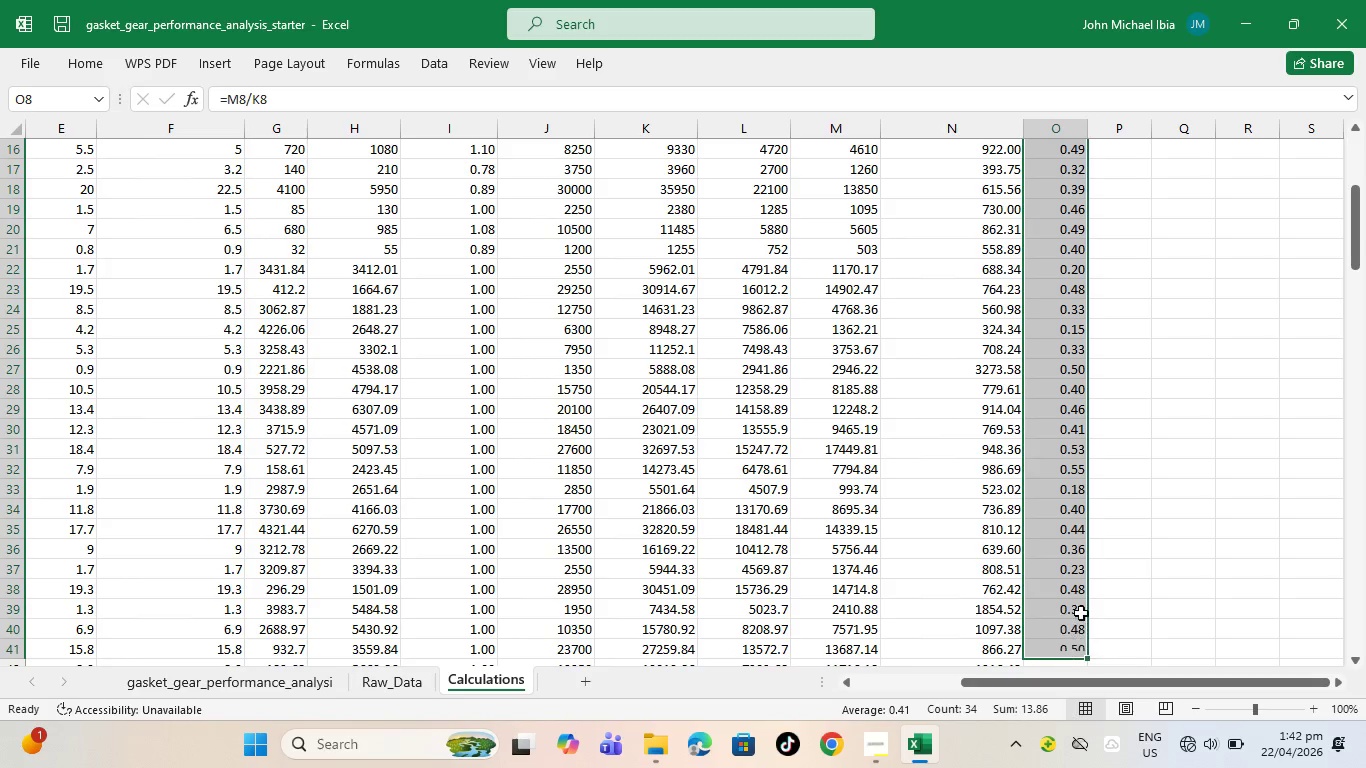 
scroll: coordinate [1082, 612], scroll_direction: down, amount: 3.0
 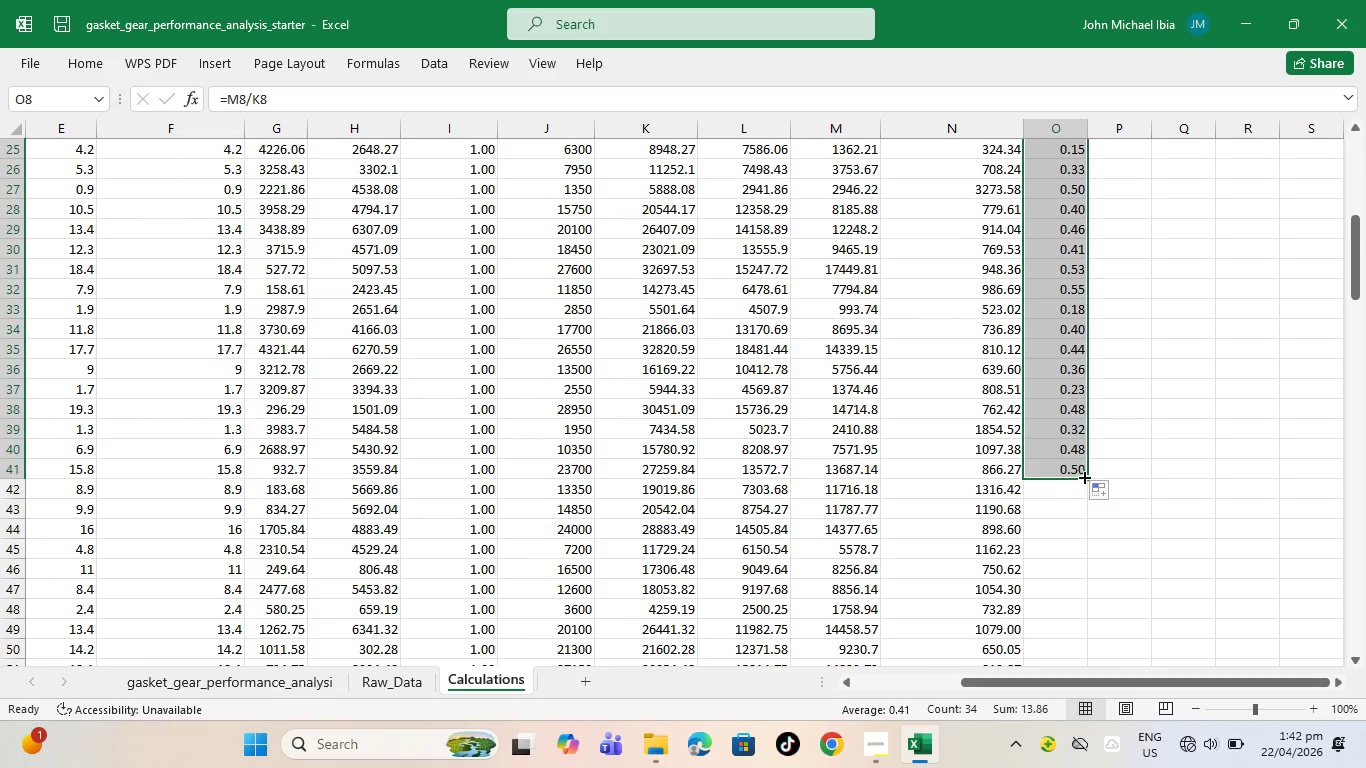 
left_click_drag(start_coordinate=[1086, 475], to_coordinate=[1104, 676])
 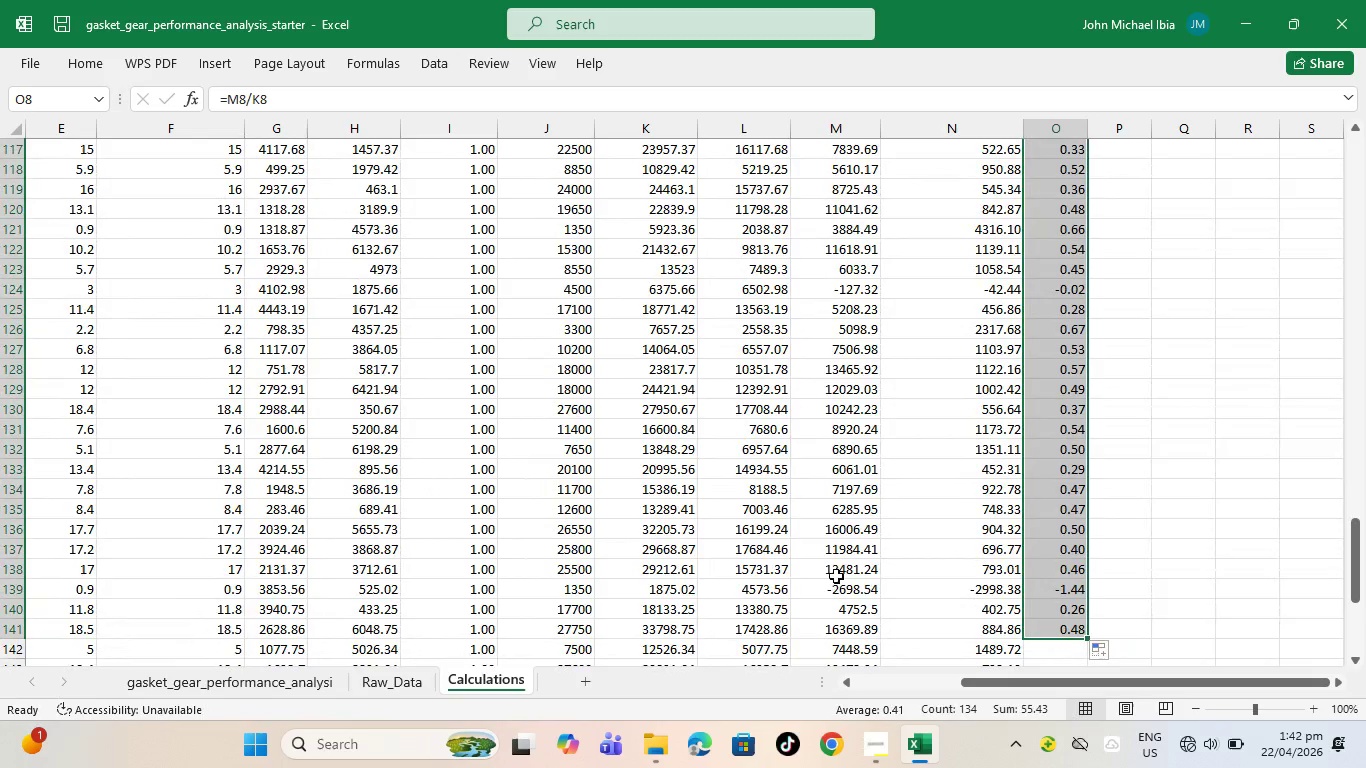 
scroll: coordinate [961, 482], scroll_direction: up, amount: 5.0
 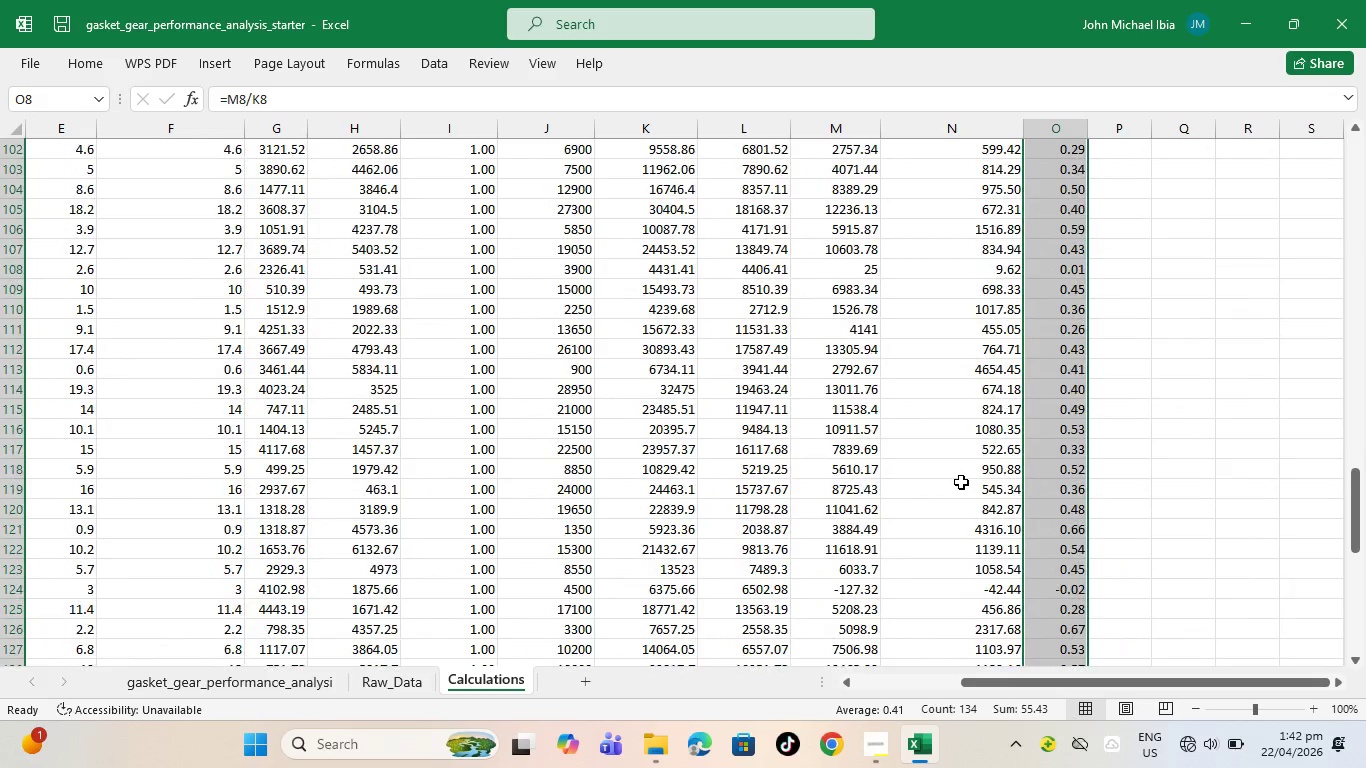 
scroll: coordinate [961, 482], scroll_direction: down, amount: 9.0
 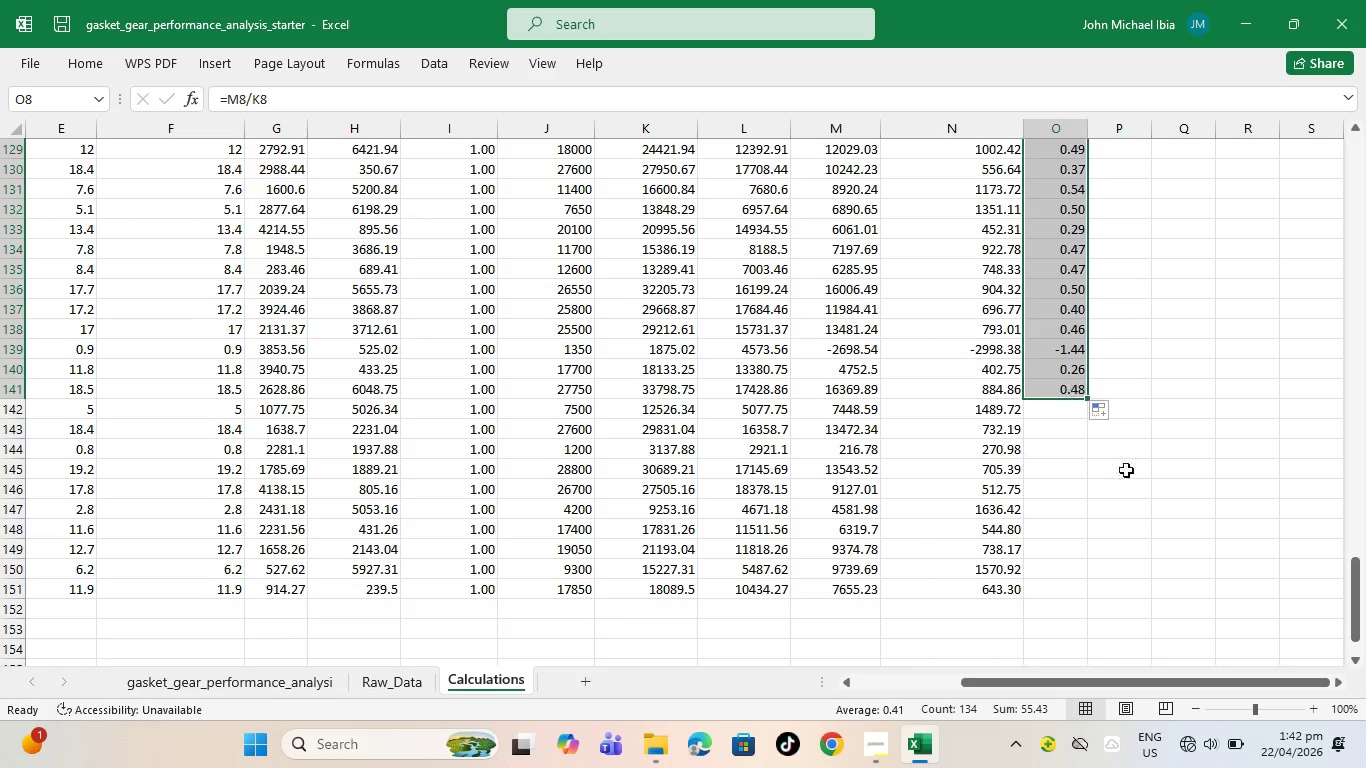 
left_click([1061, 475])
 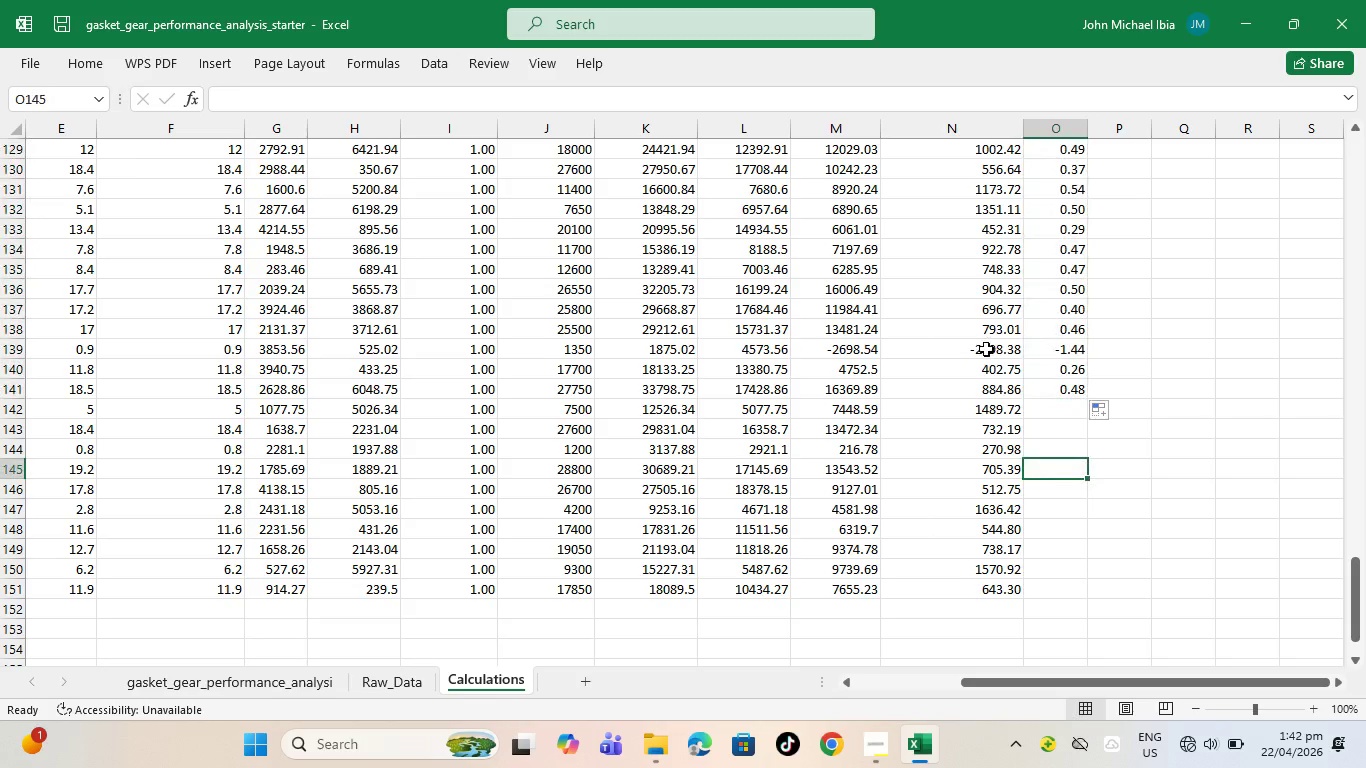 
left_click([986, 349])
 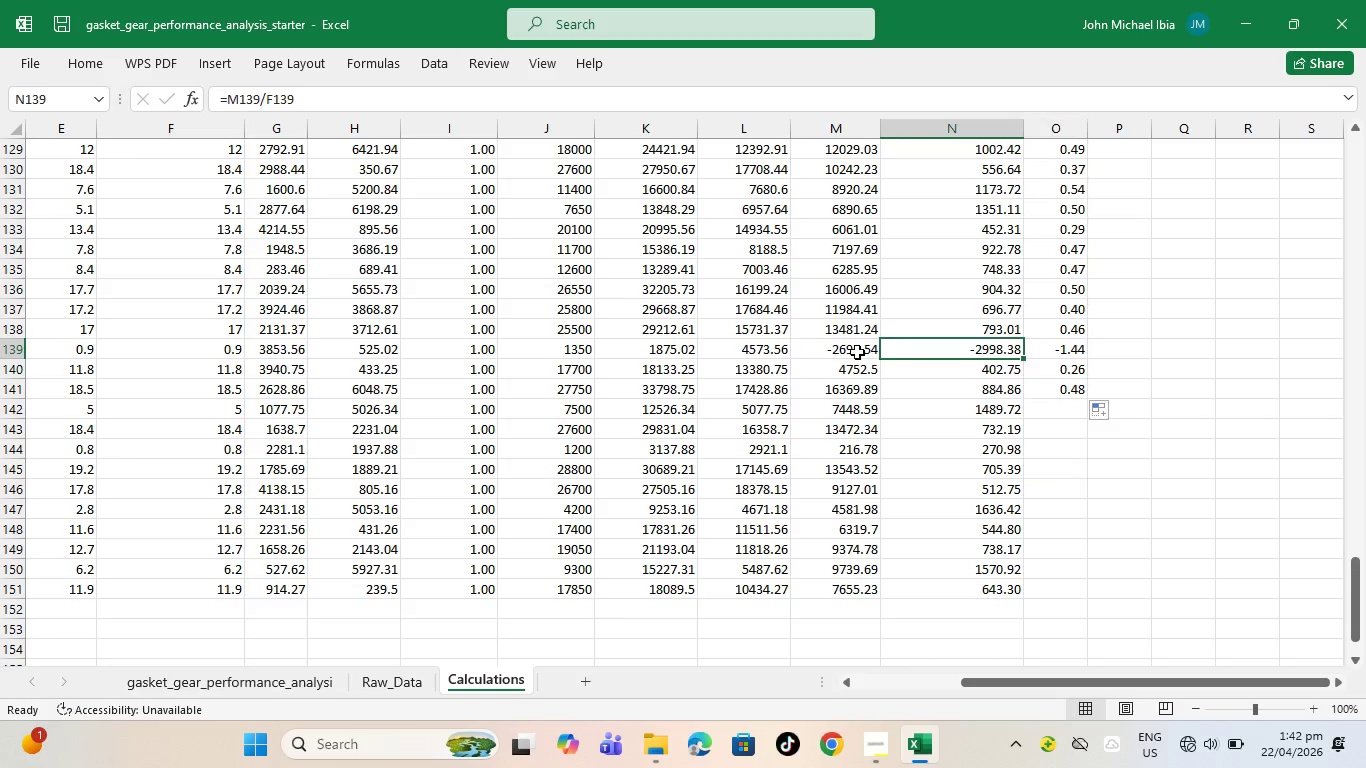 
left_click([834, 351])
 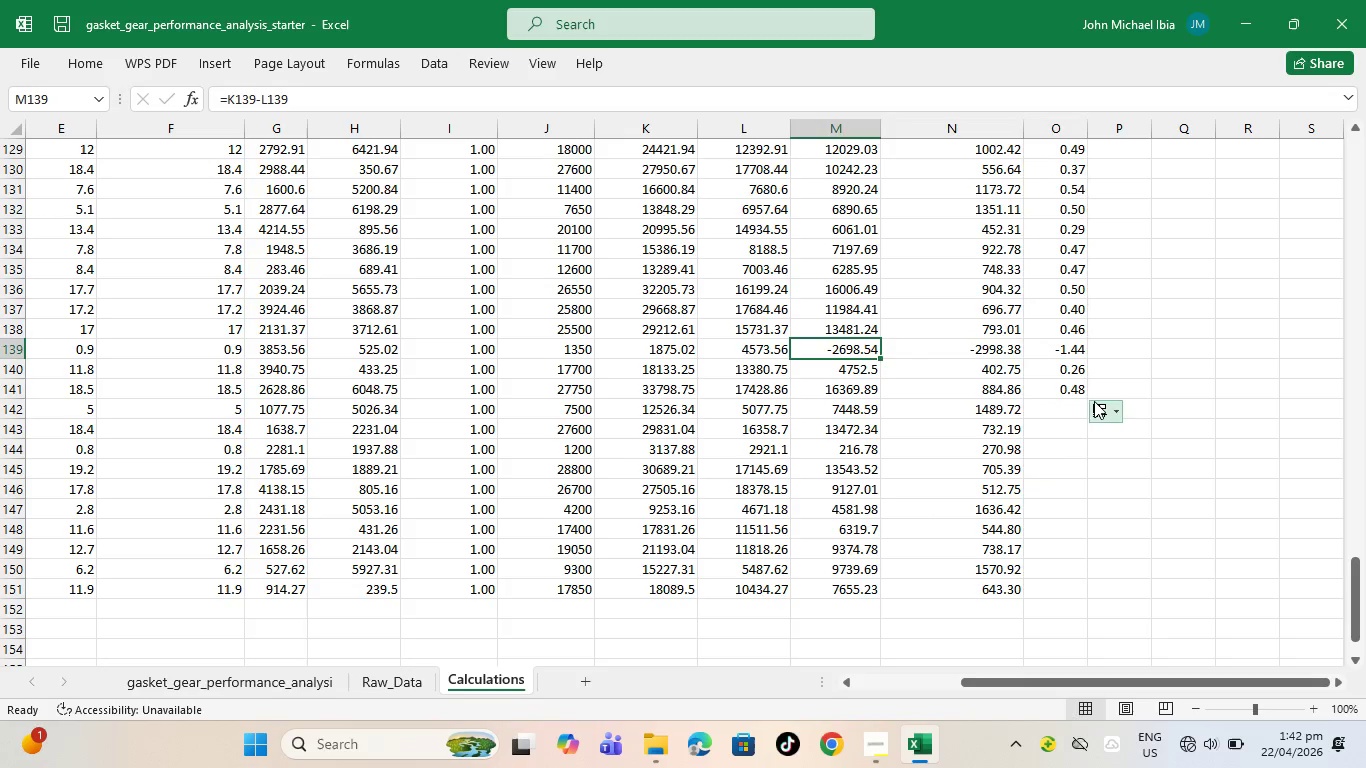 
left_click([1074, 376])
 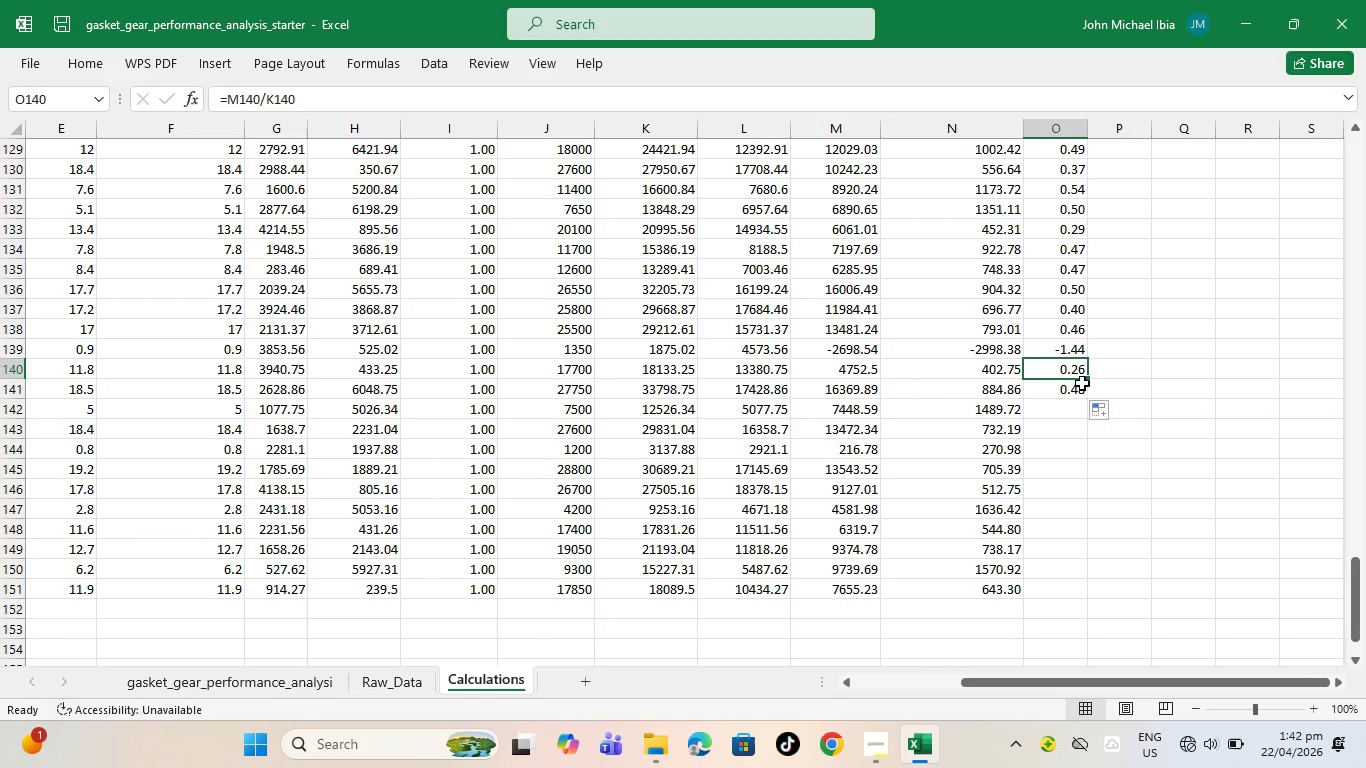 
left_click([1079, 389])
 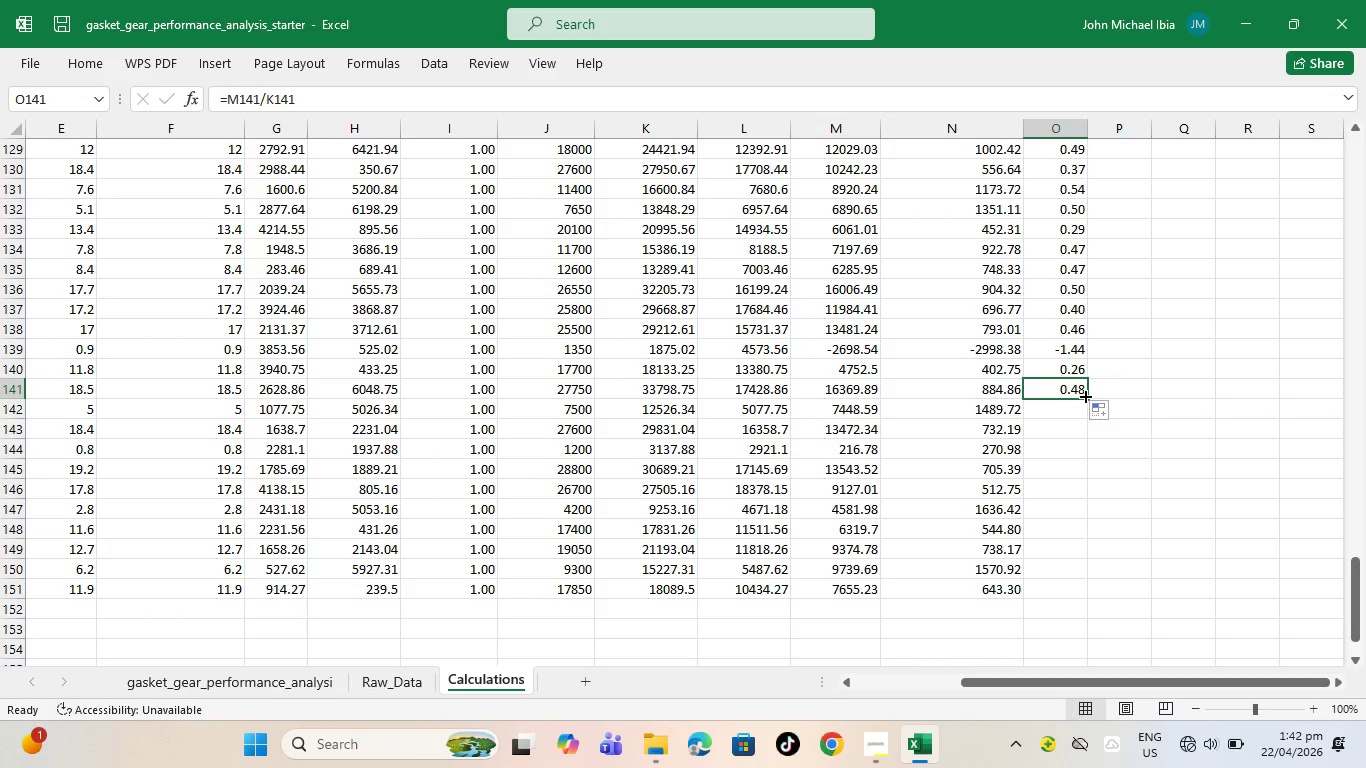 
left_click_drag(start_coordinate=[1085, 394], to_coordinate=[1079, 599])
 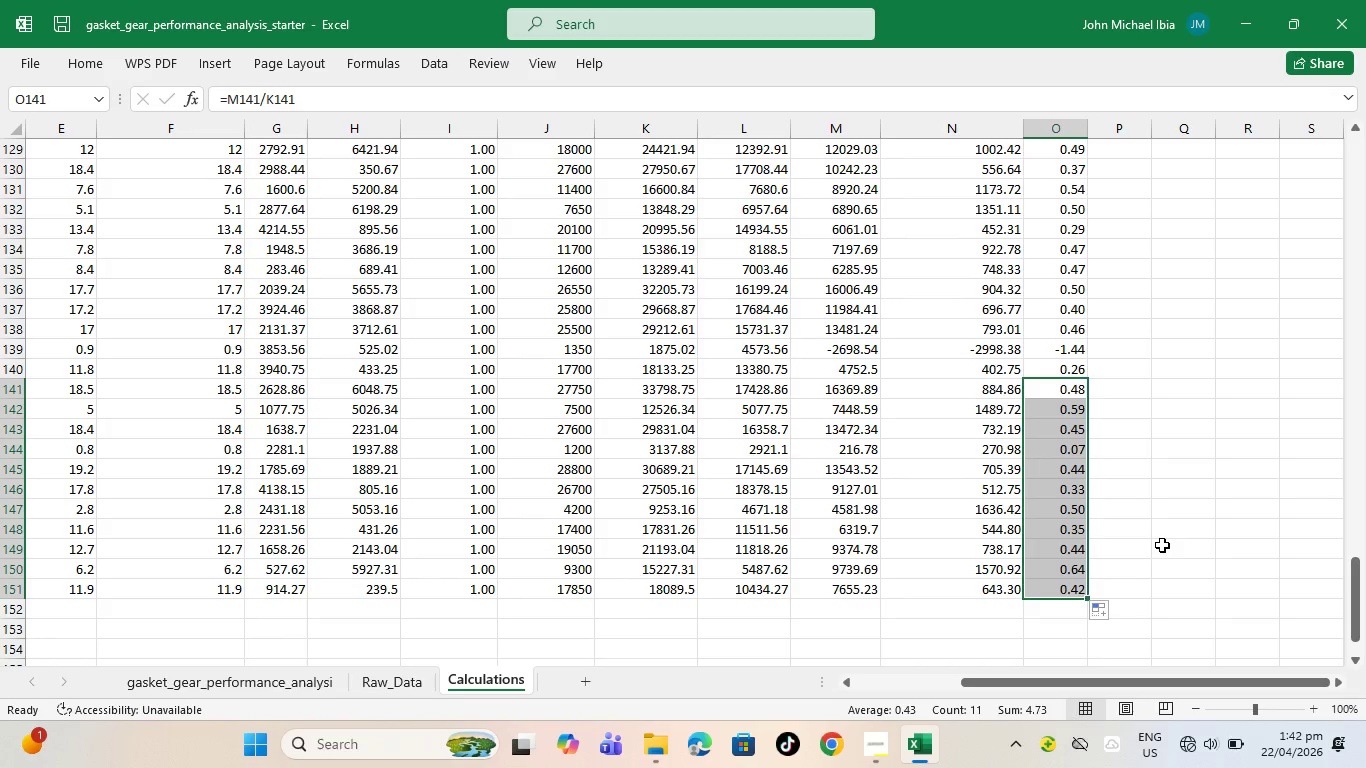 
scroll: coordinate [1158, 542], scroll_direction: up, amount: 54.0
 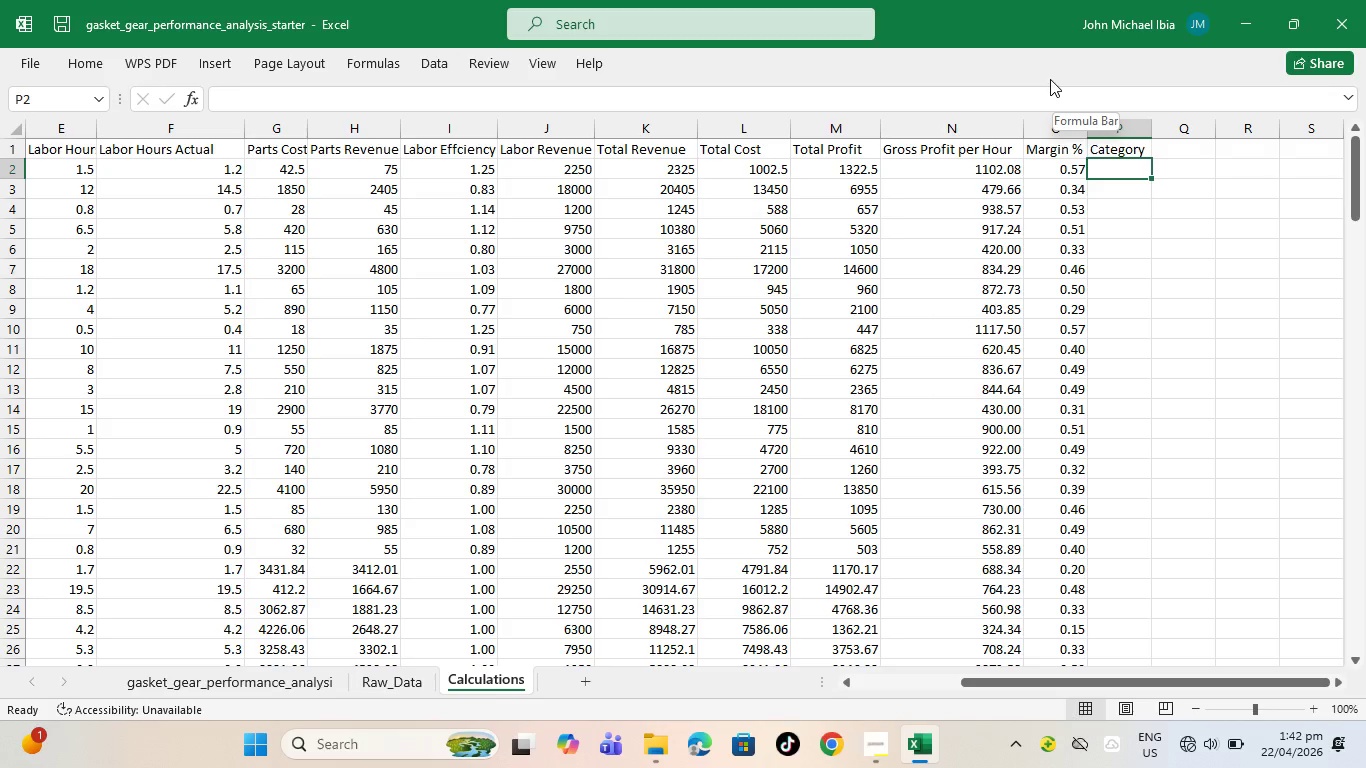 
wait(20.55)
 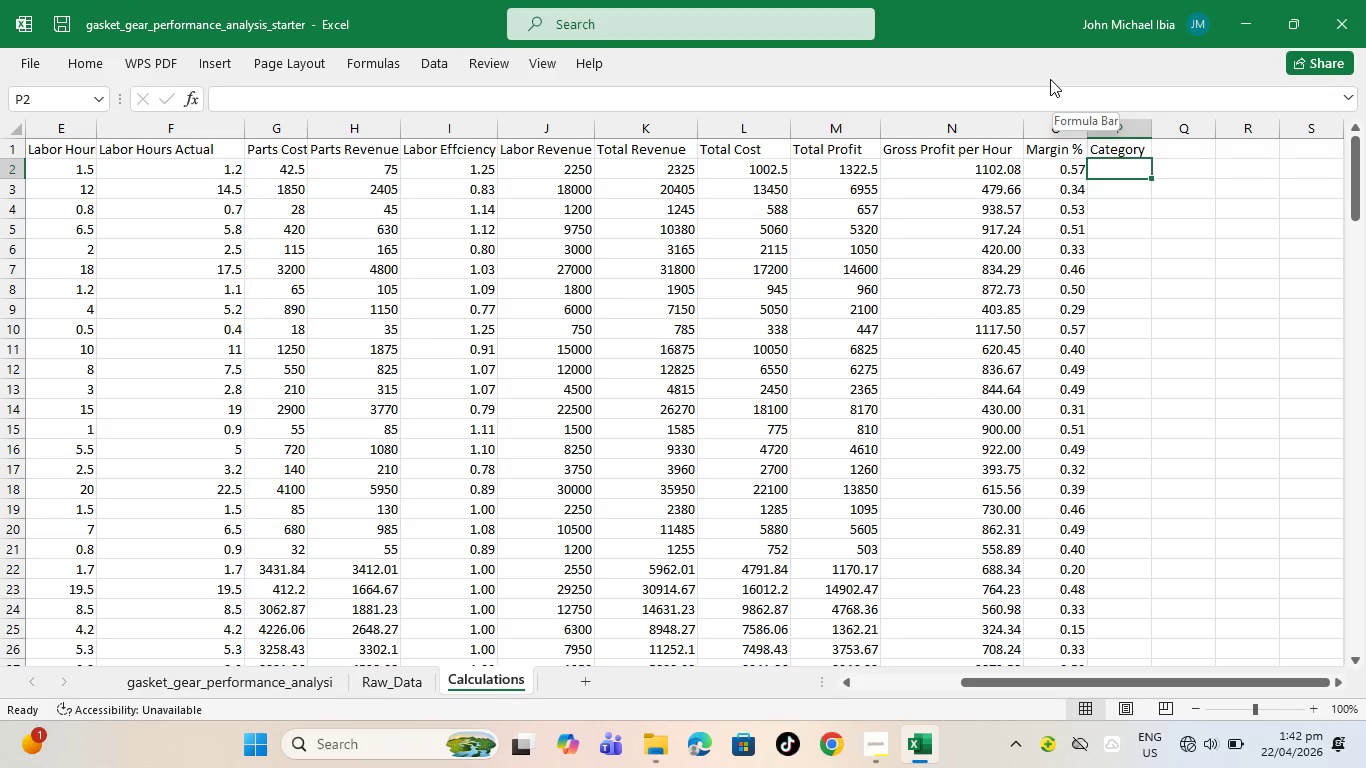 
type(IF()
 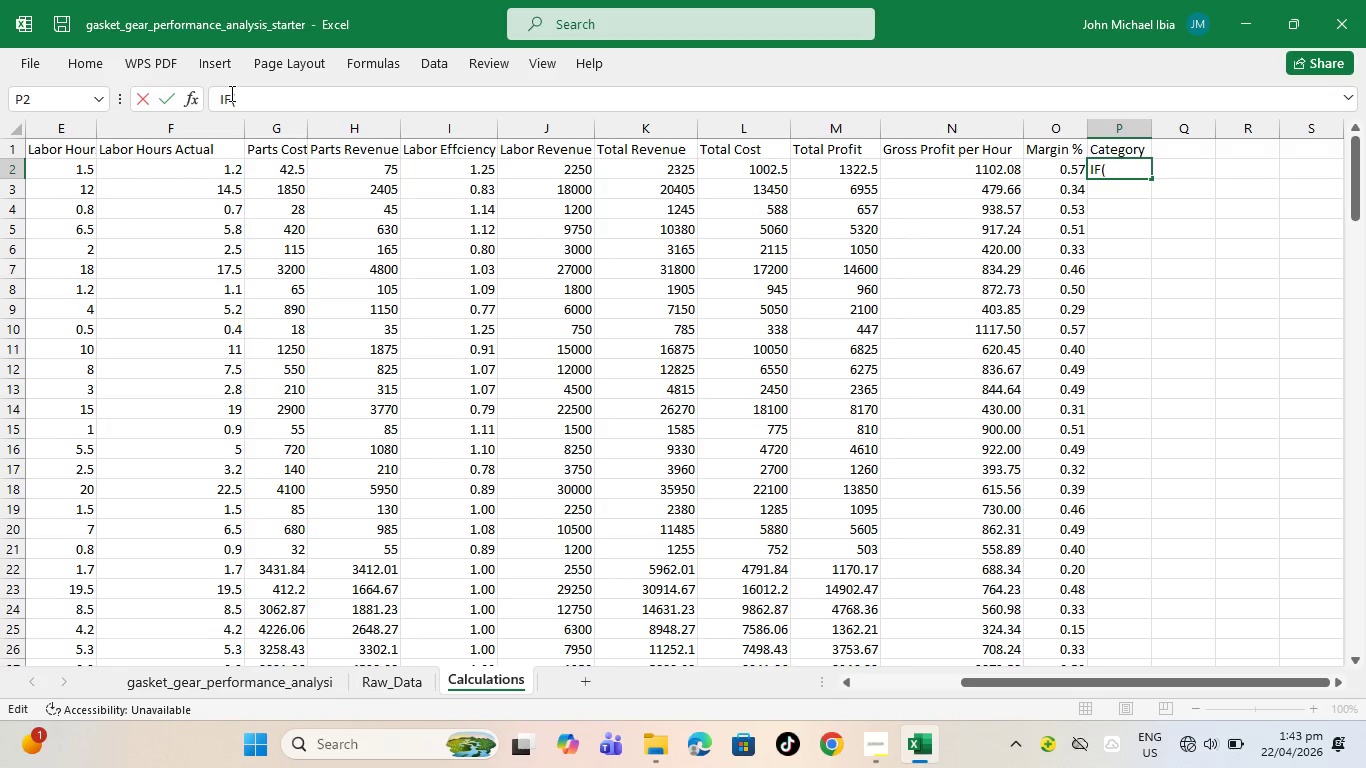 
type(O2.)
key(Backspace)
type(>=0.45.)
key(Backspace)
type(,)
 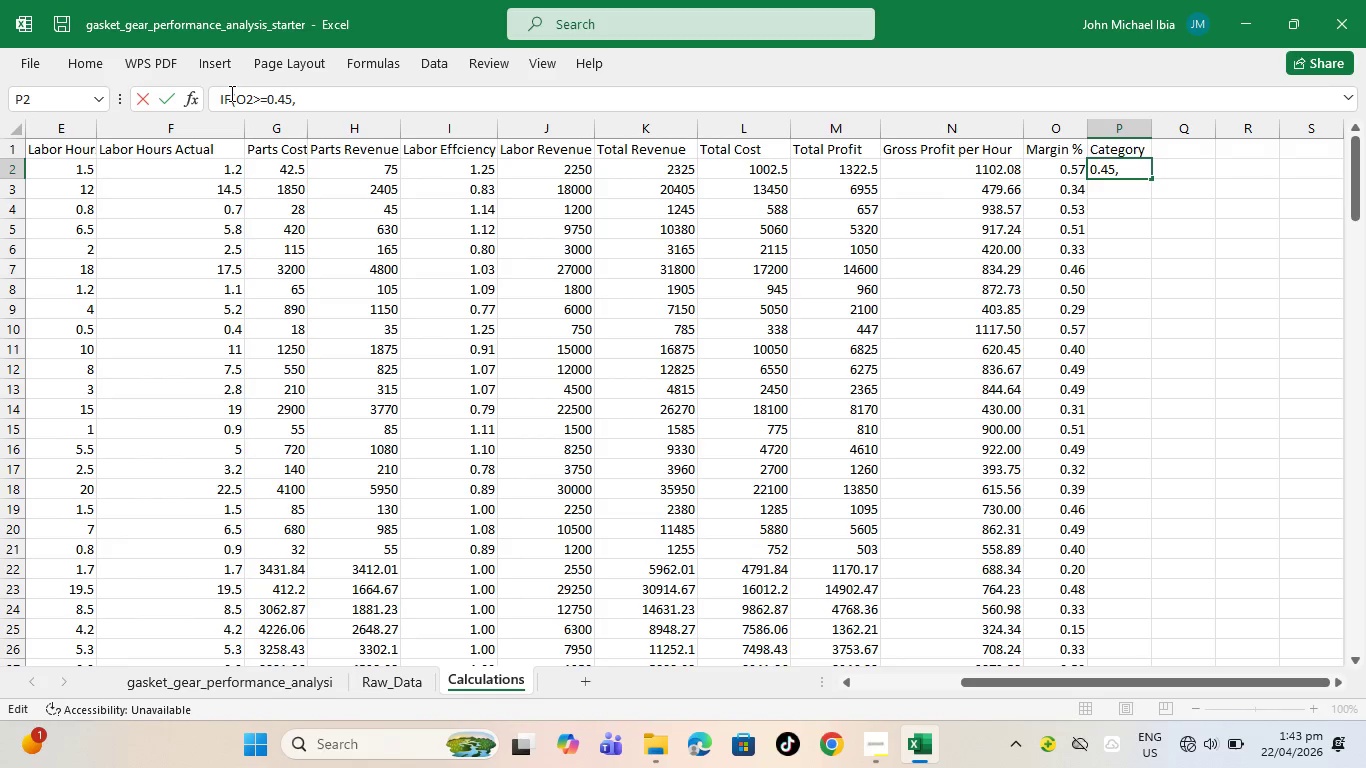 
type("High Margin')
key(Backspace)
type(")
 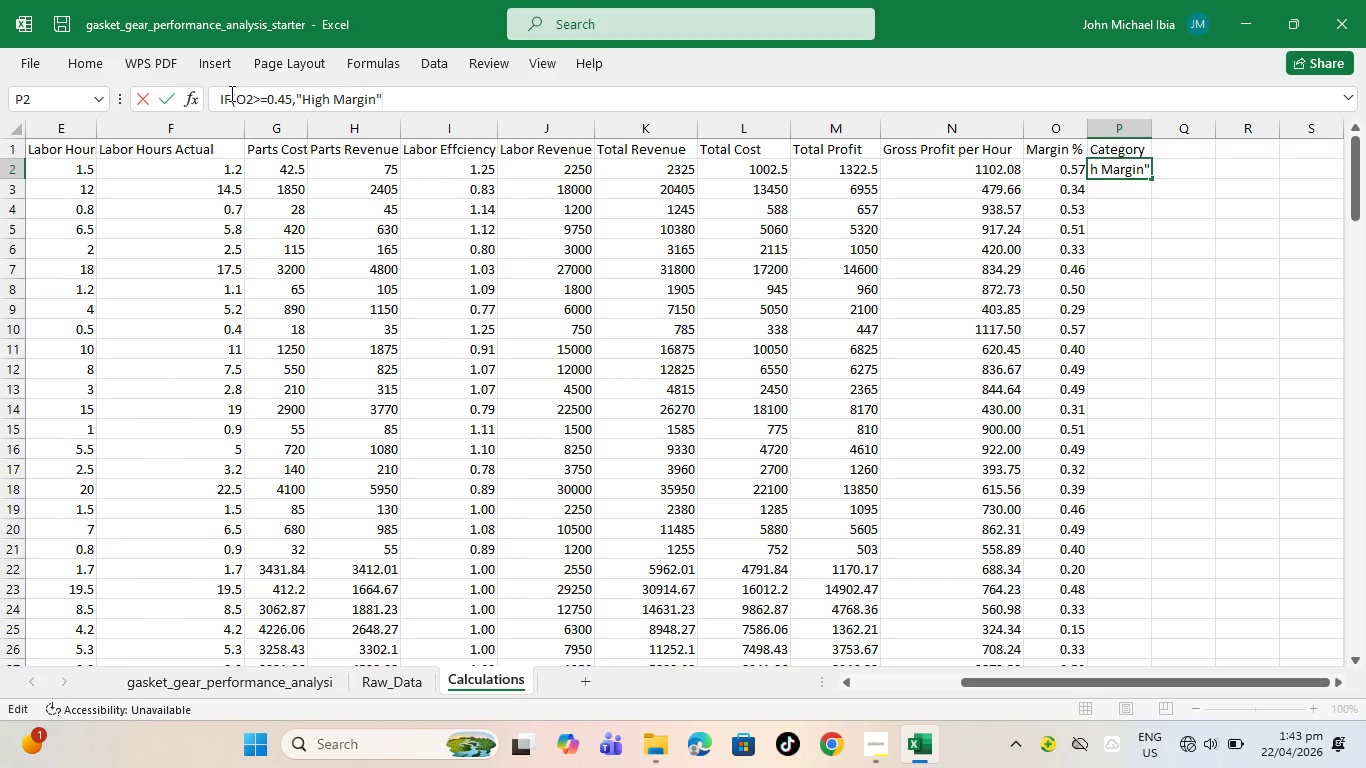 
wait(5.39)
 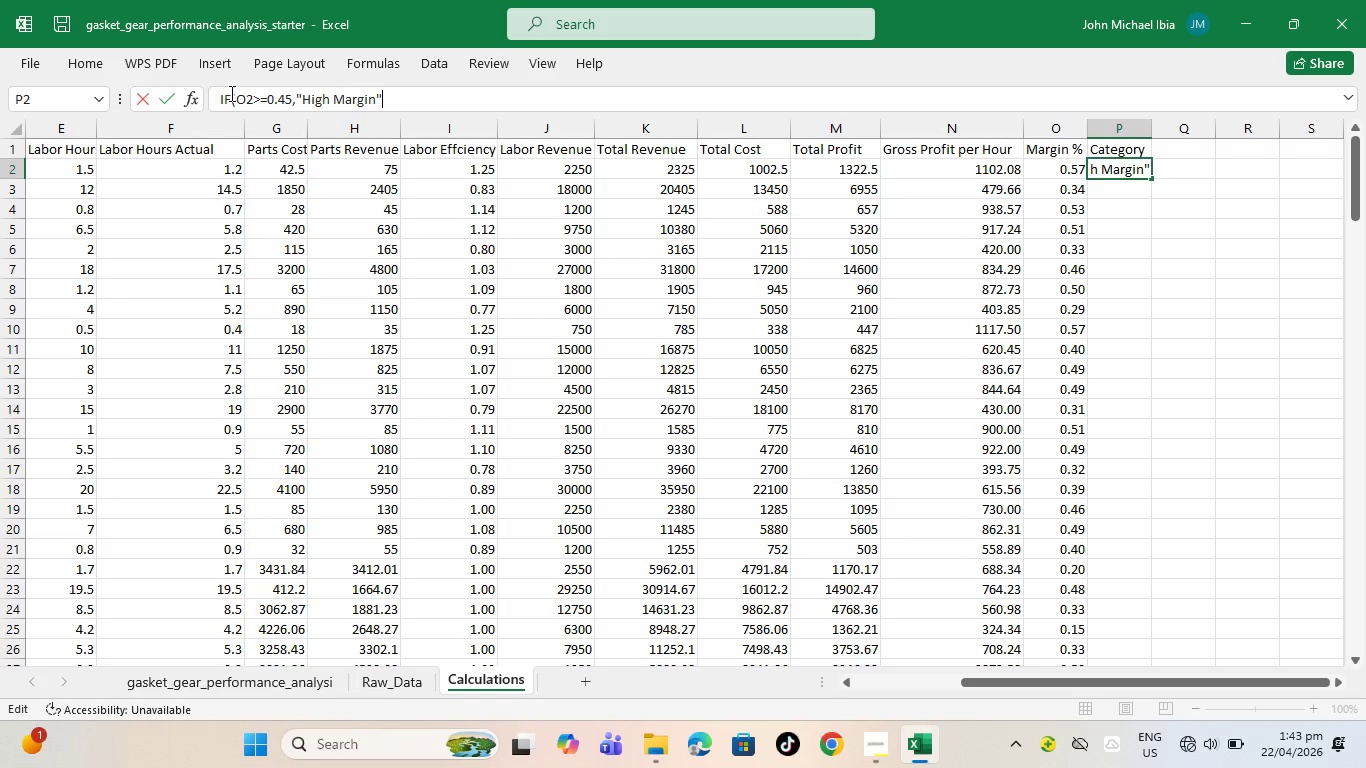 
type(,IF)
 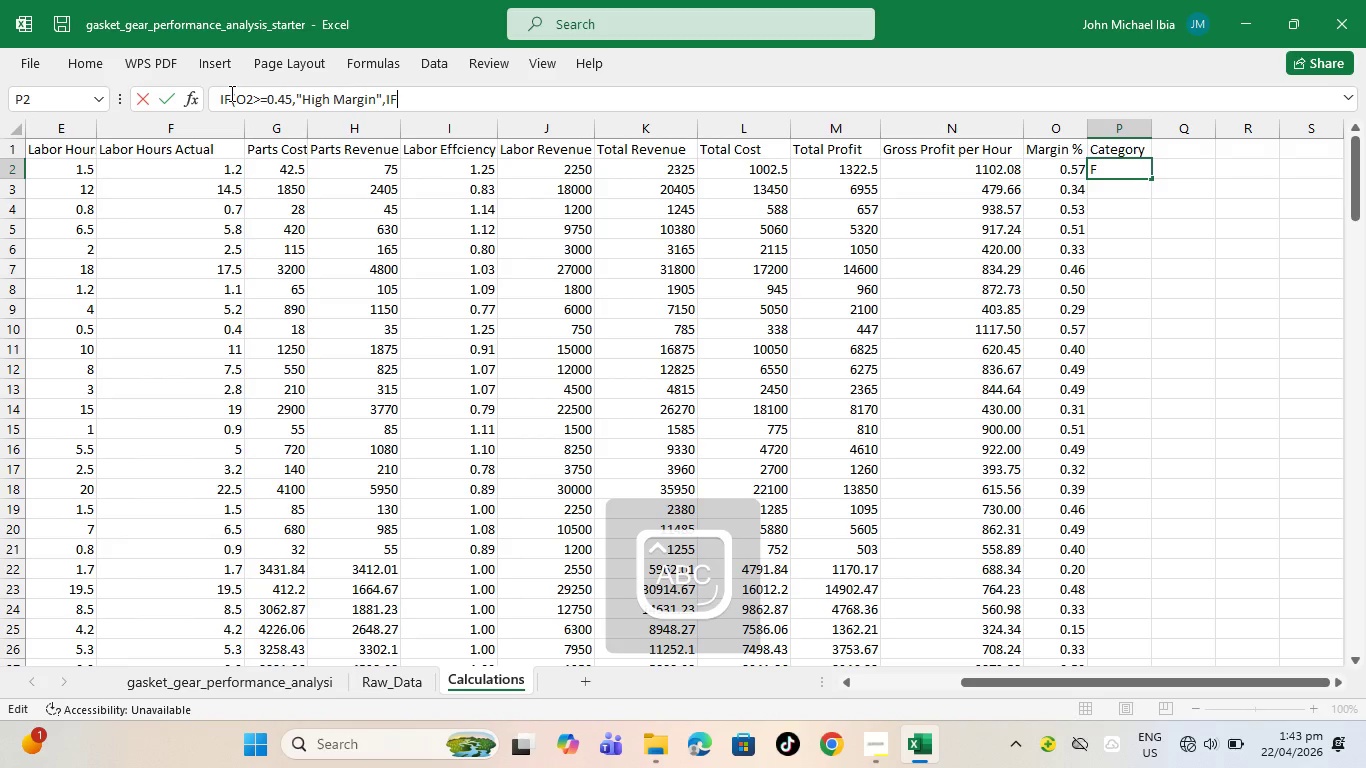 
key(Shift+9)
 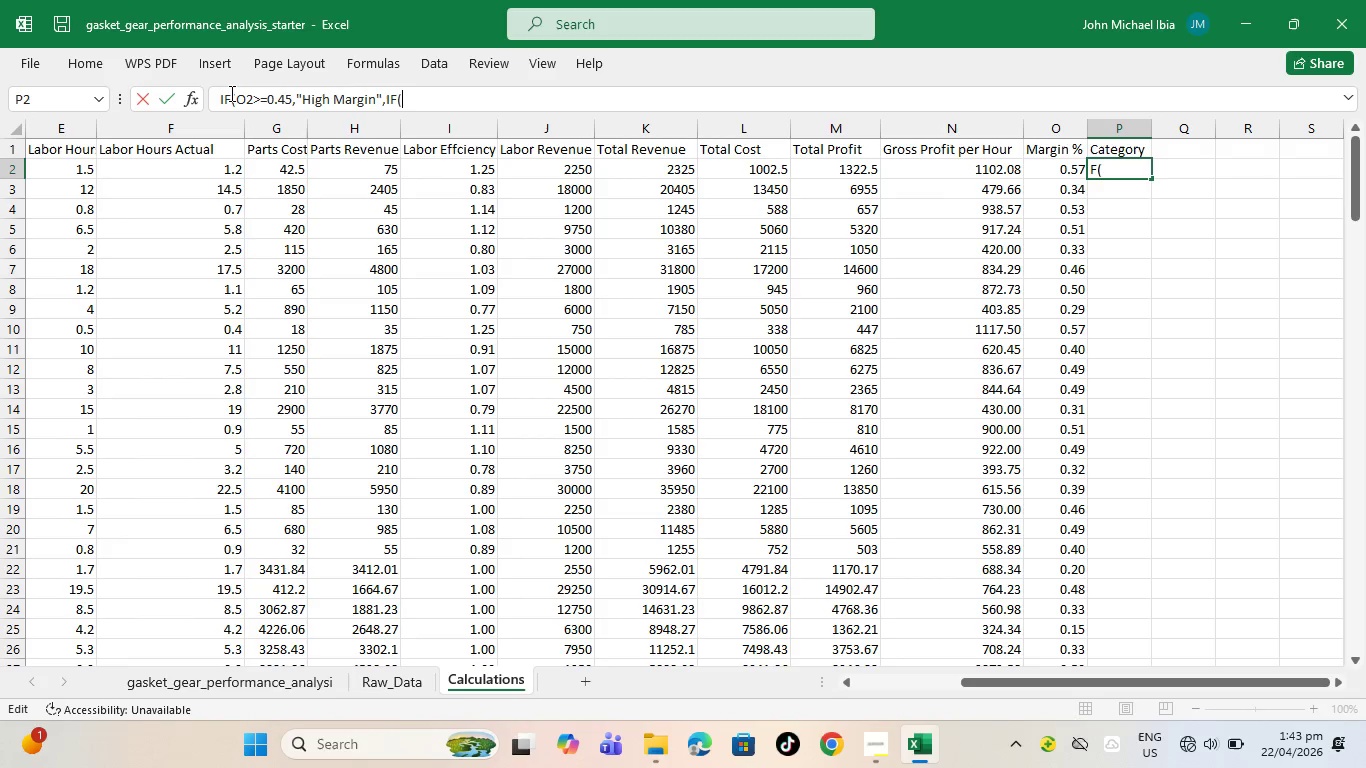 
wait(6.0)
 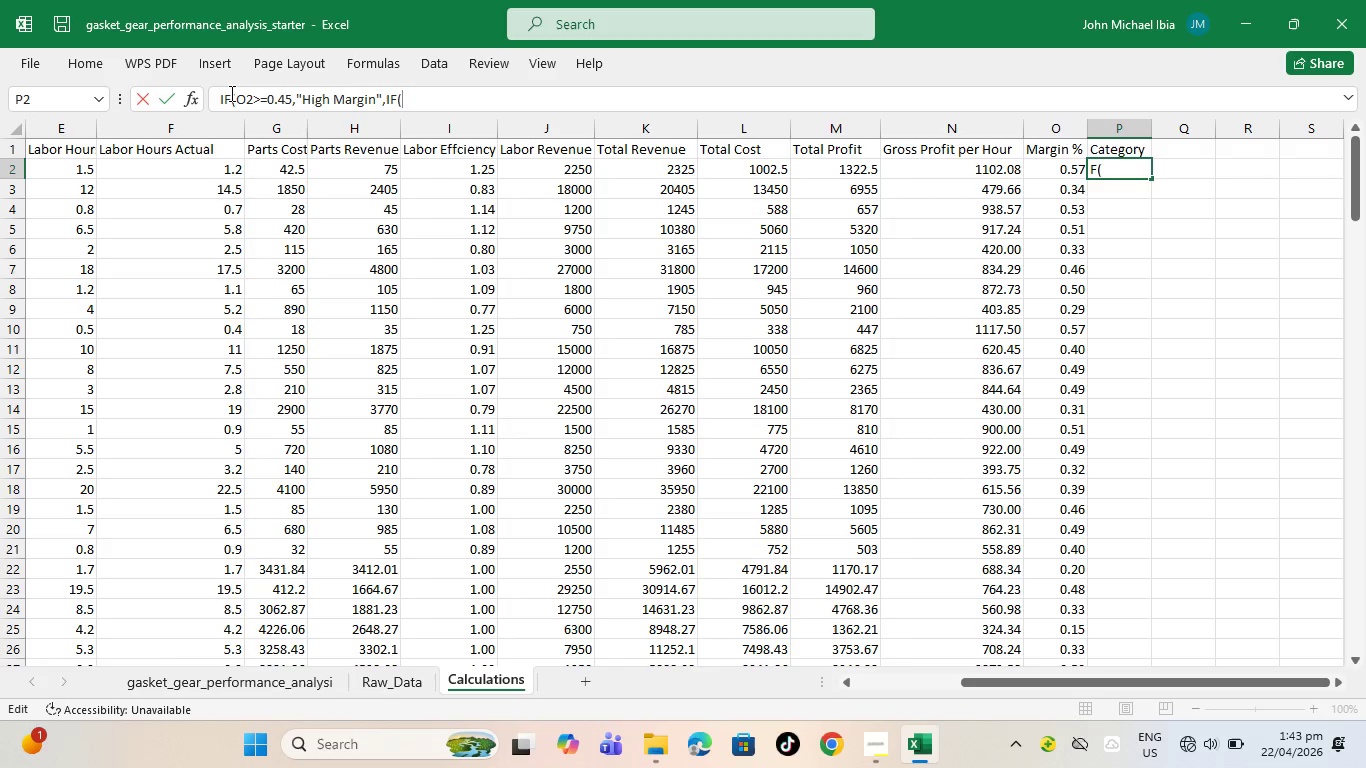 
type(O2)
 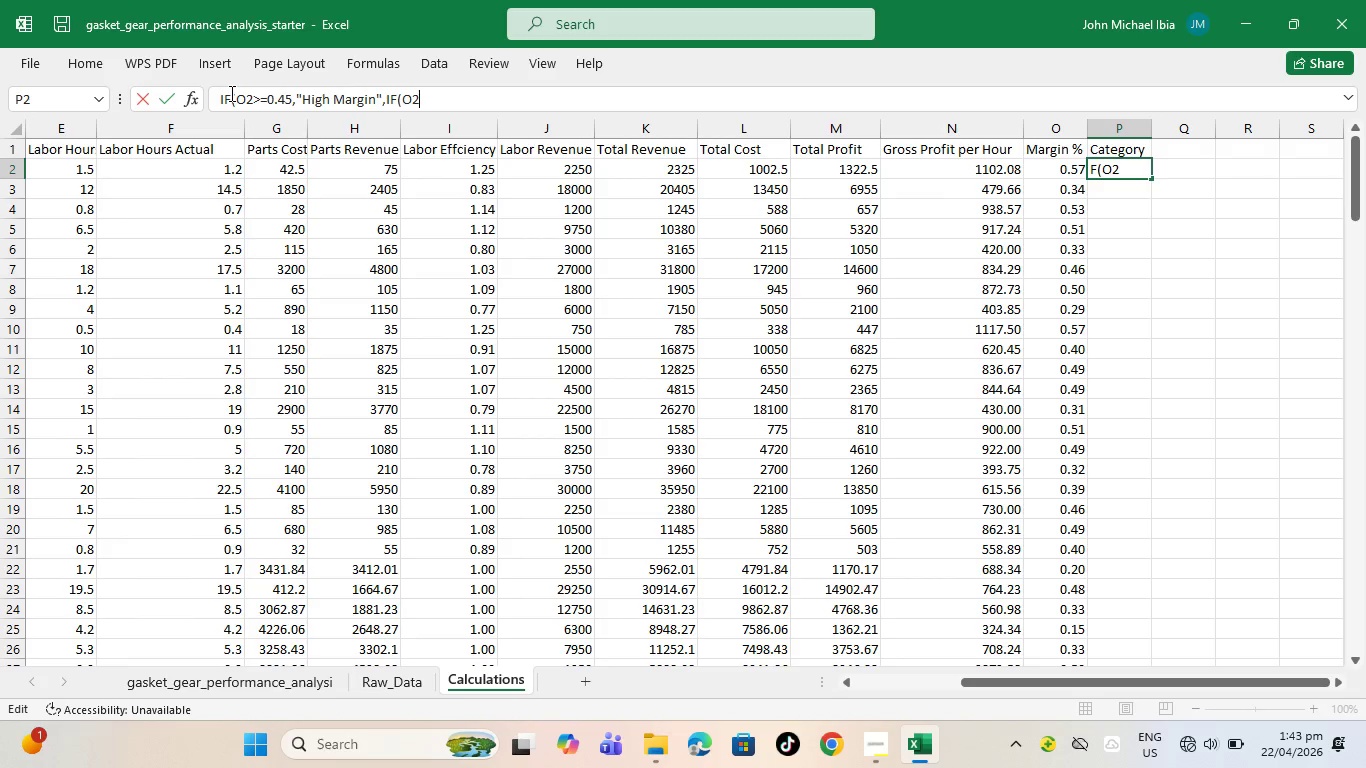 
key(Shift+Period)
 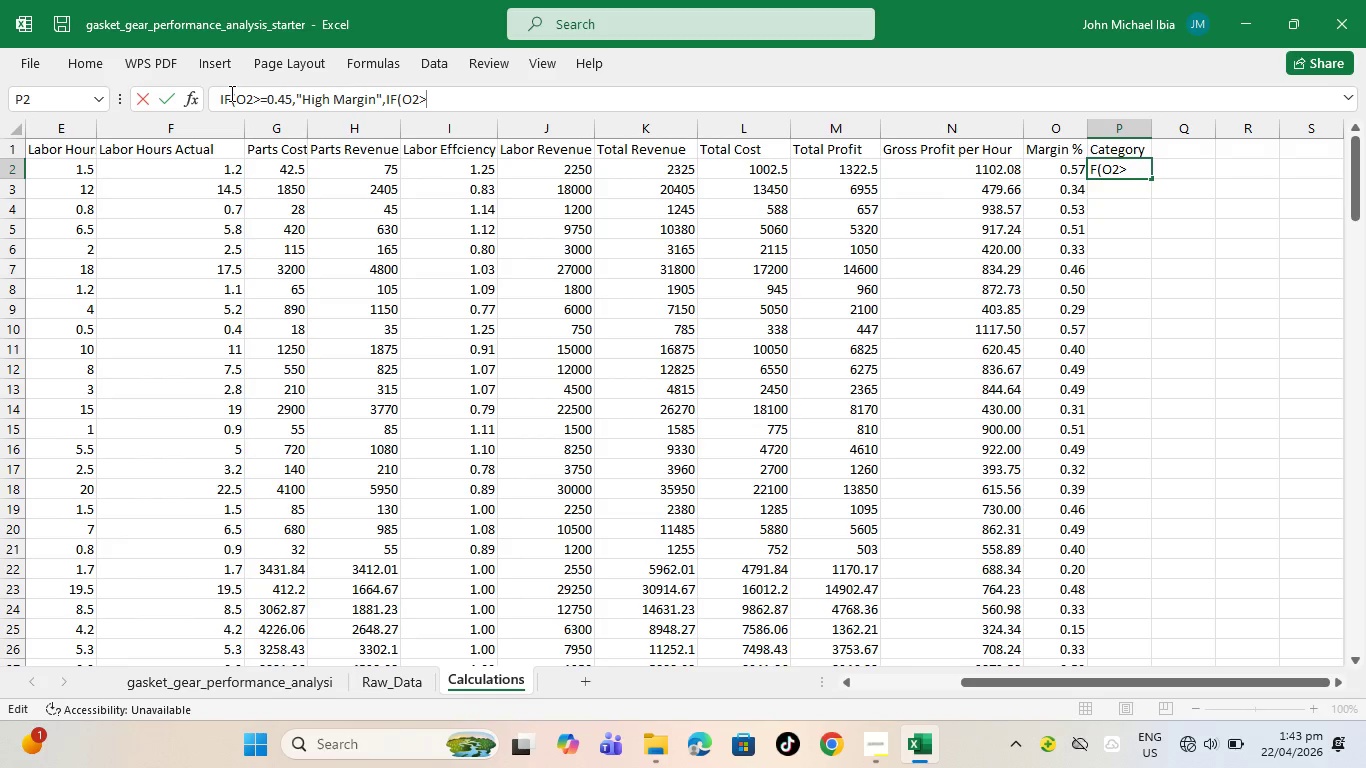 
key(Equal)
 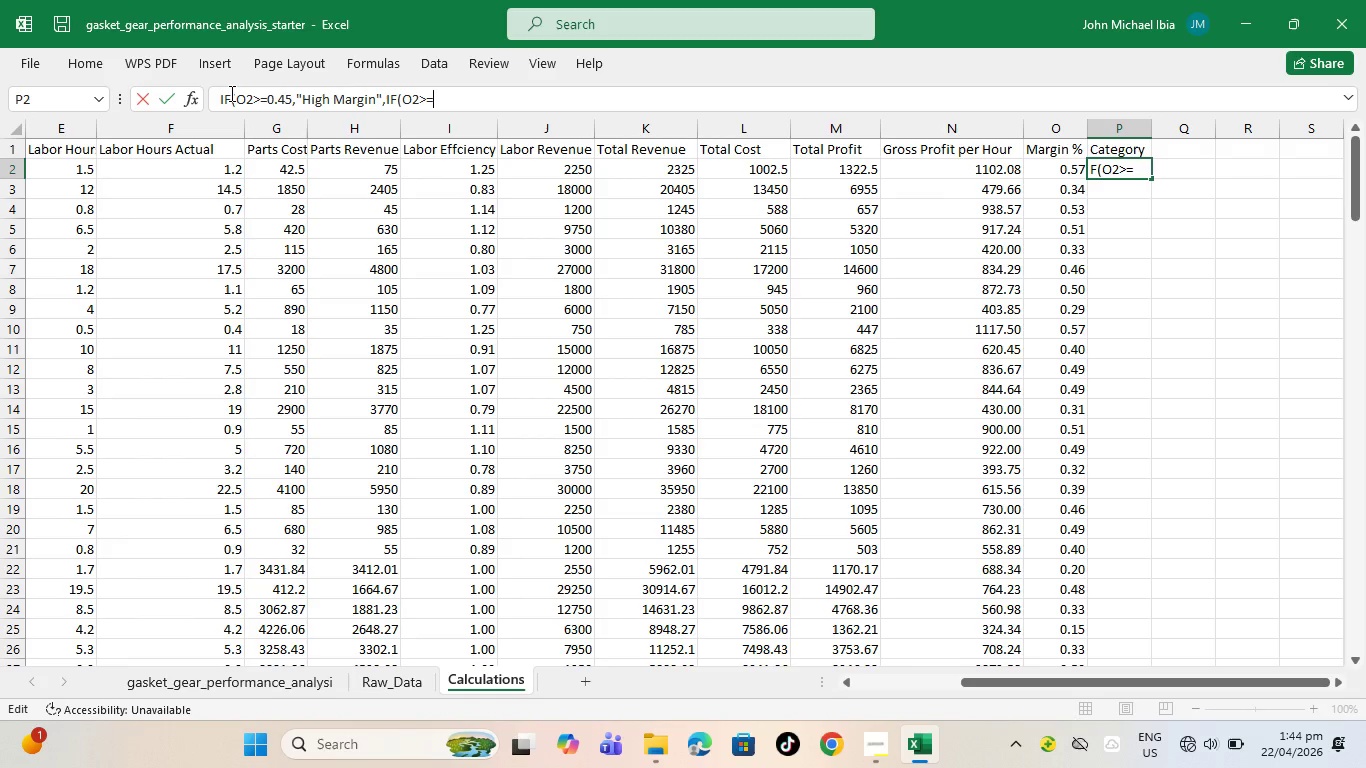 
wait(6.02)
 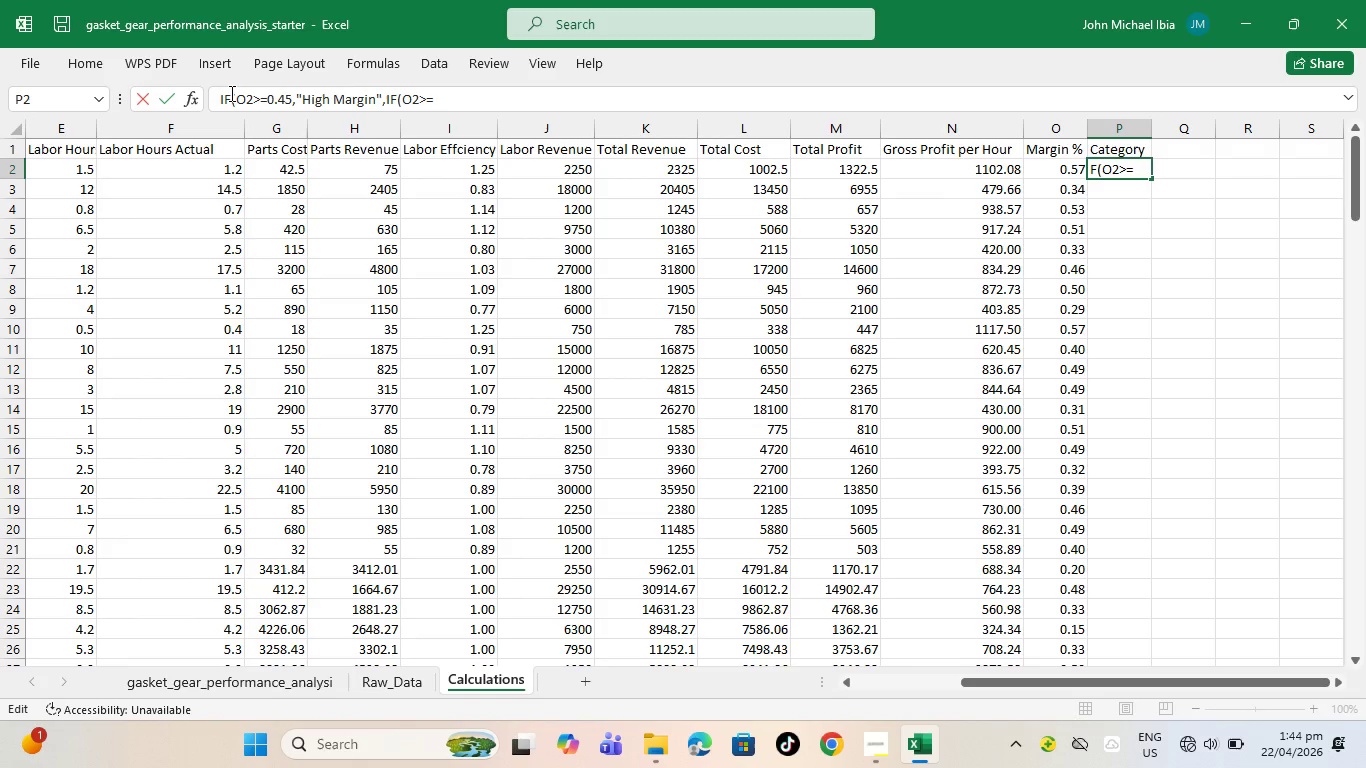 
key(0)
 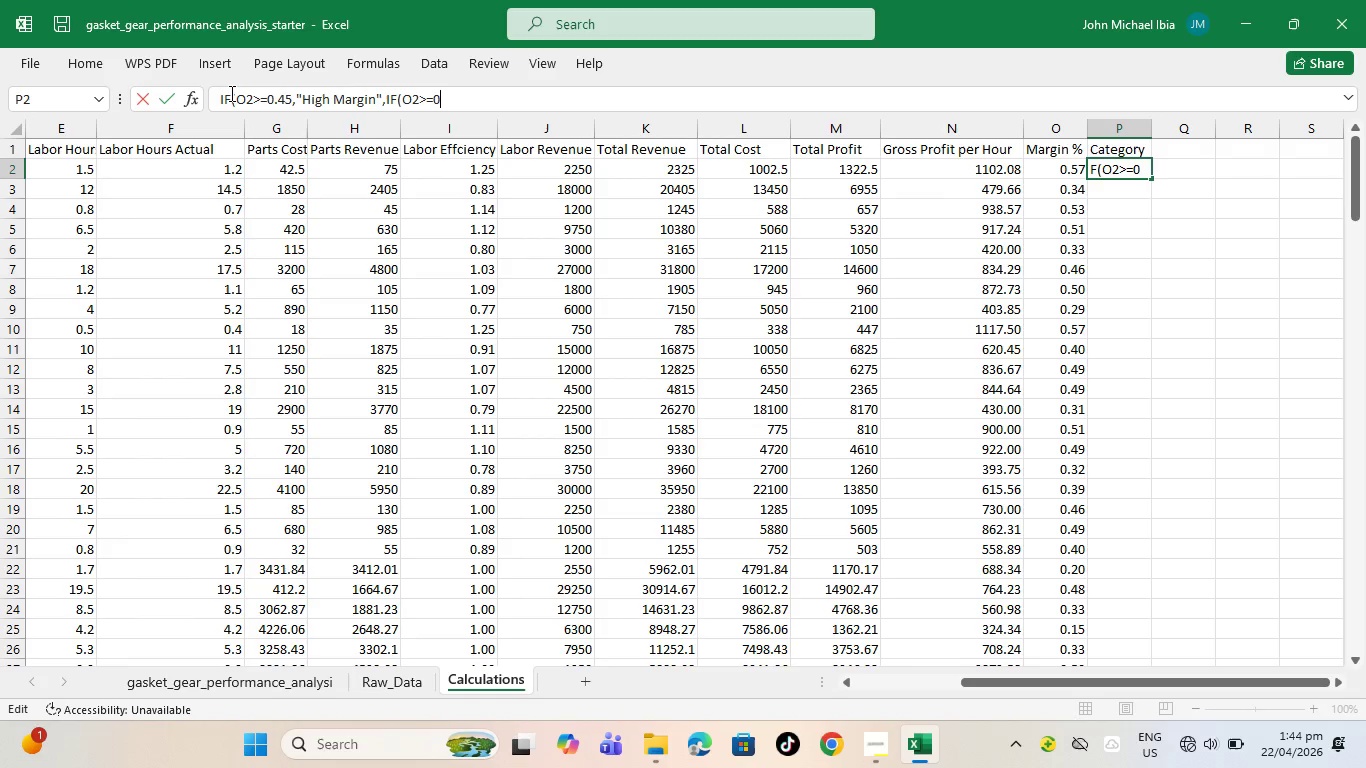 
key(Period)
 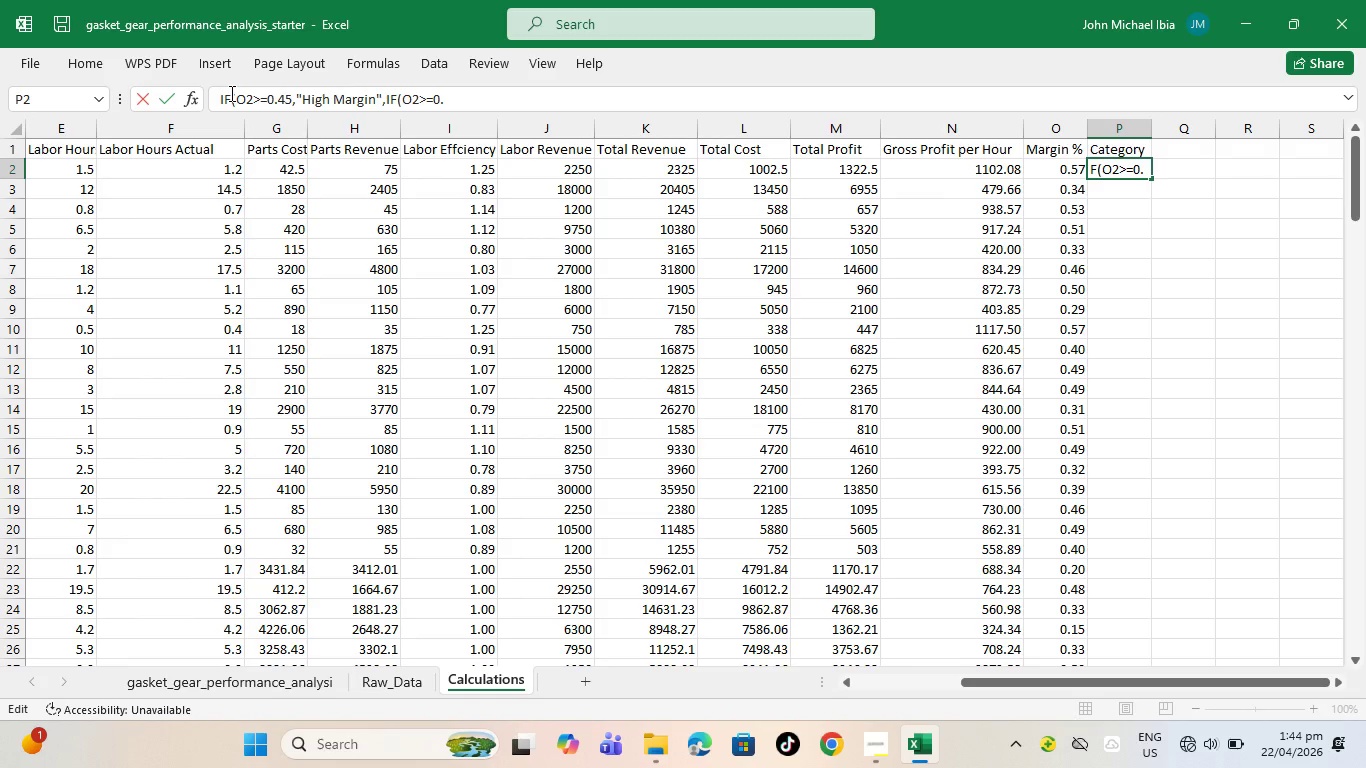 
key(3)
 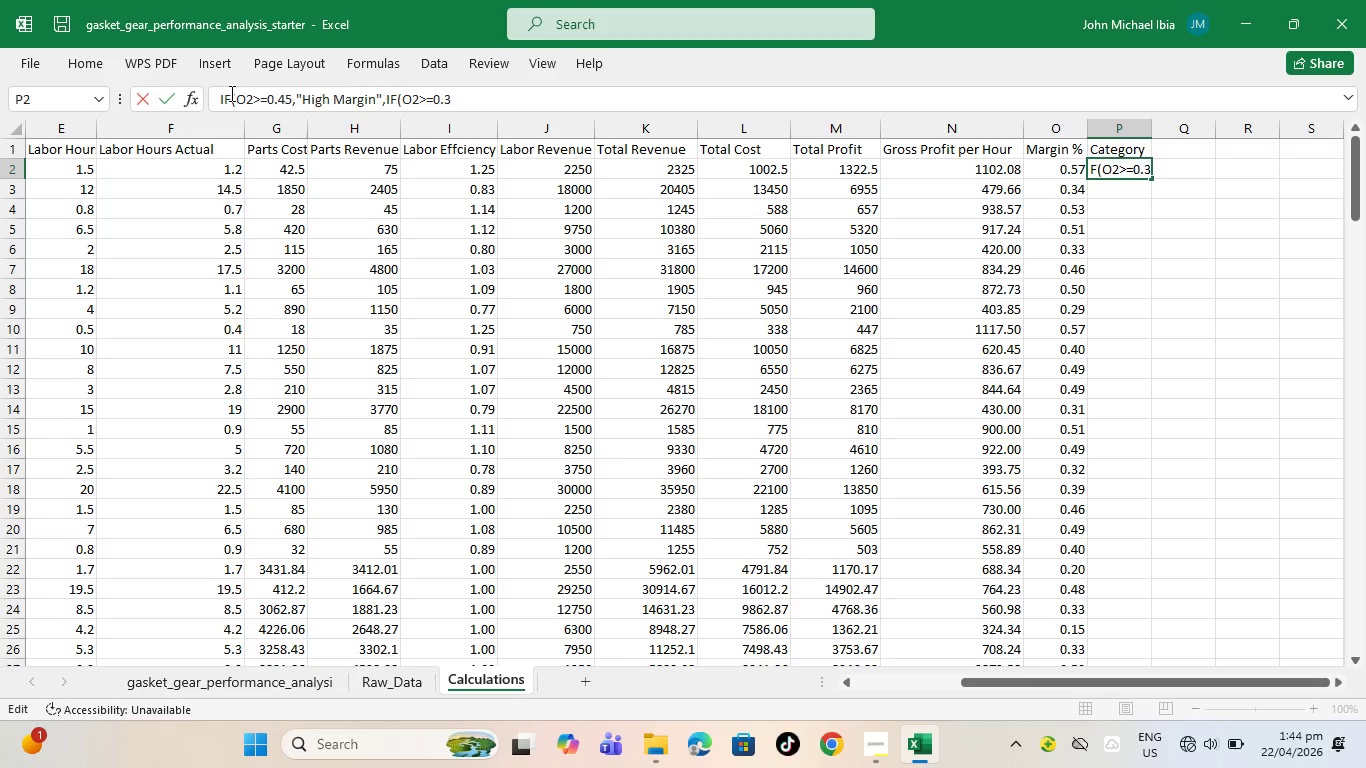 
key(Backspace)
 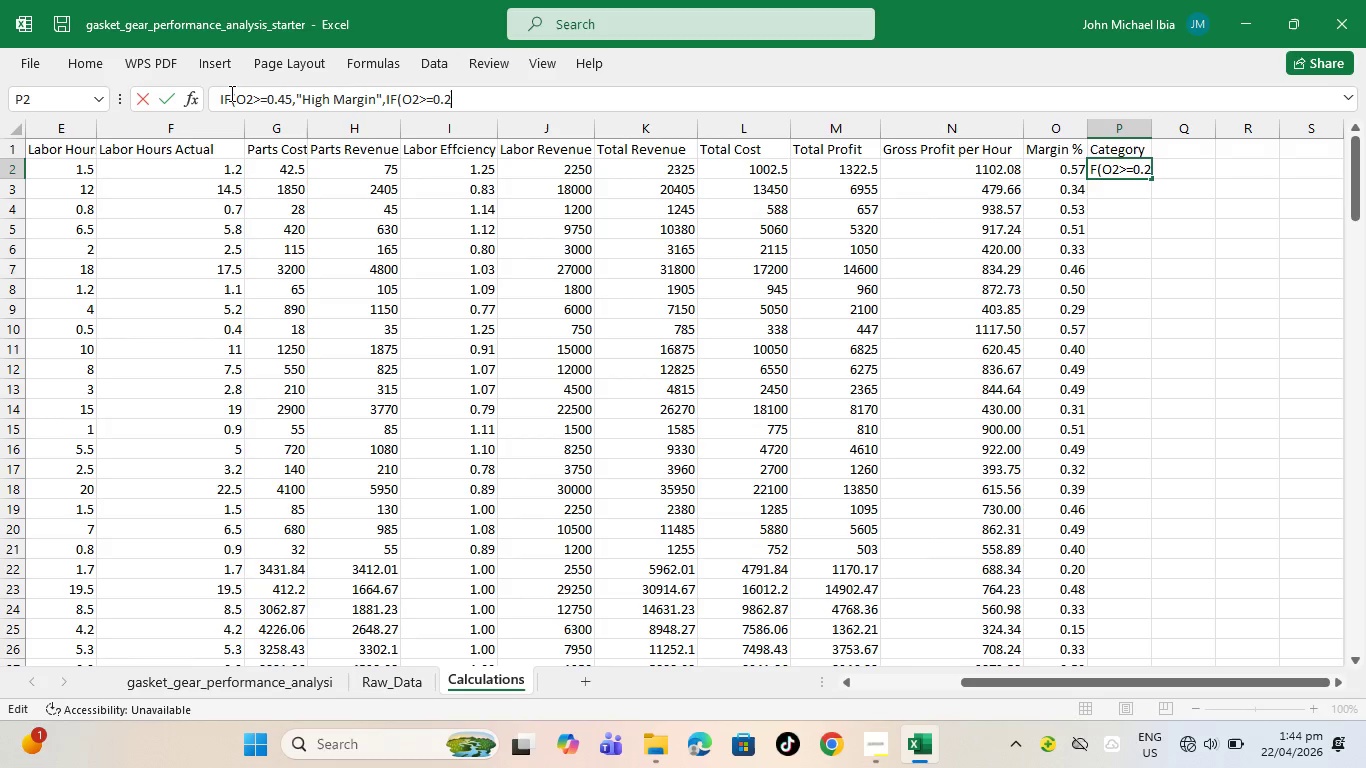 
key(2)
 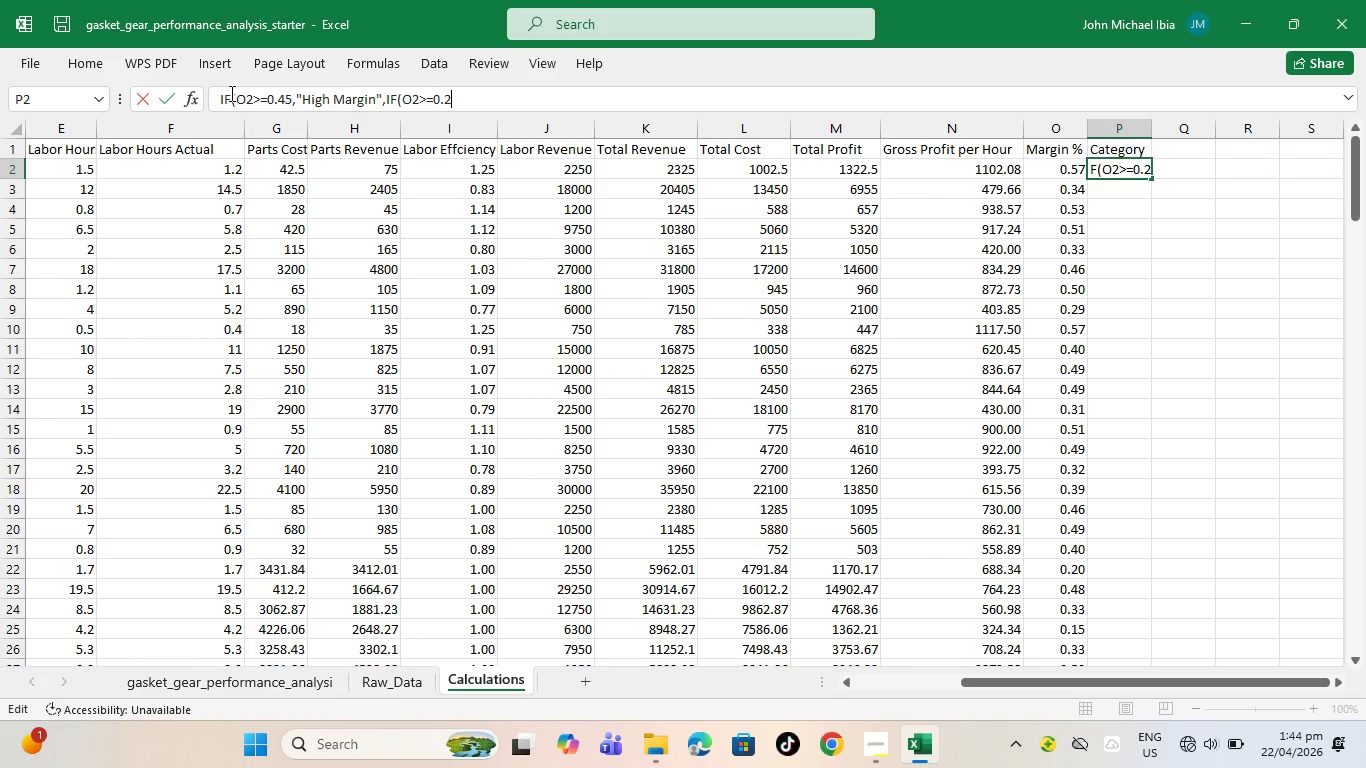 
key(Period)
 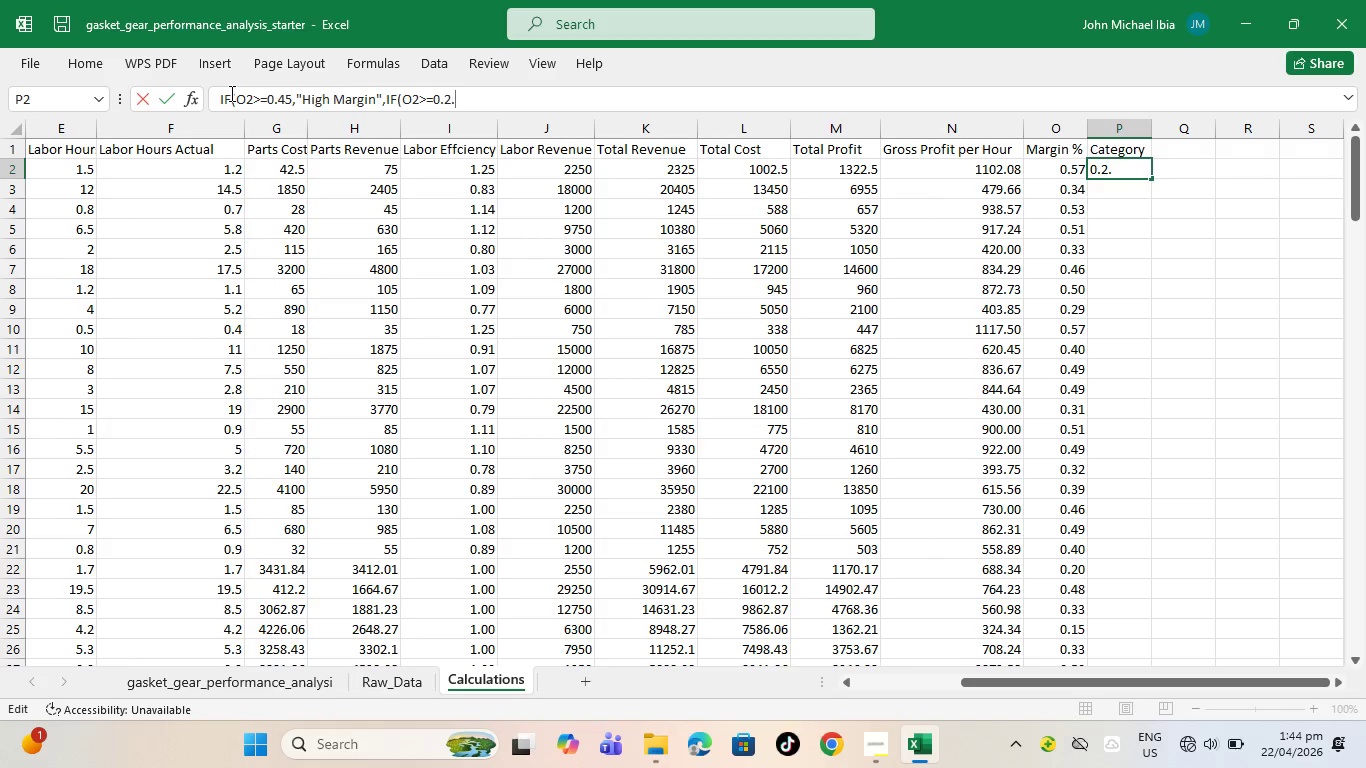 
key(Backspace)
 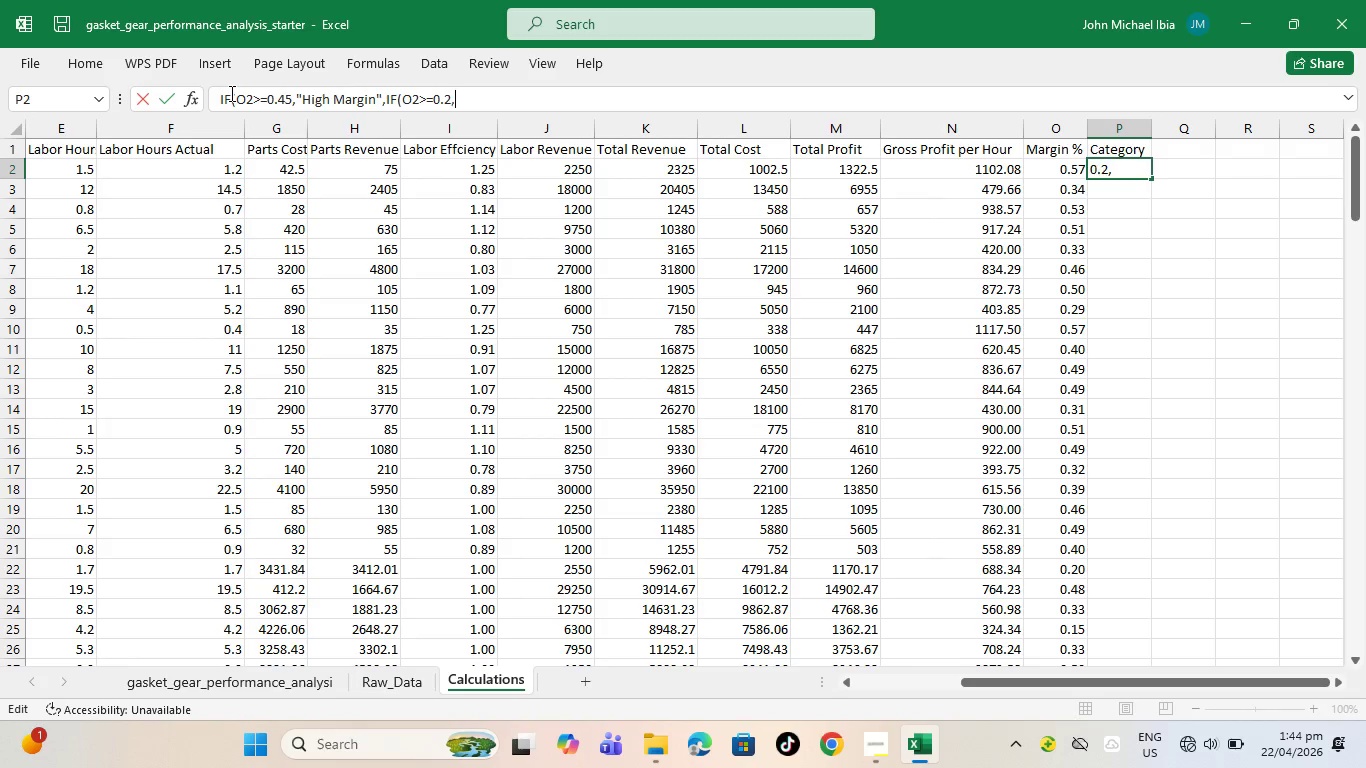 
key(Comma)
 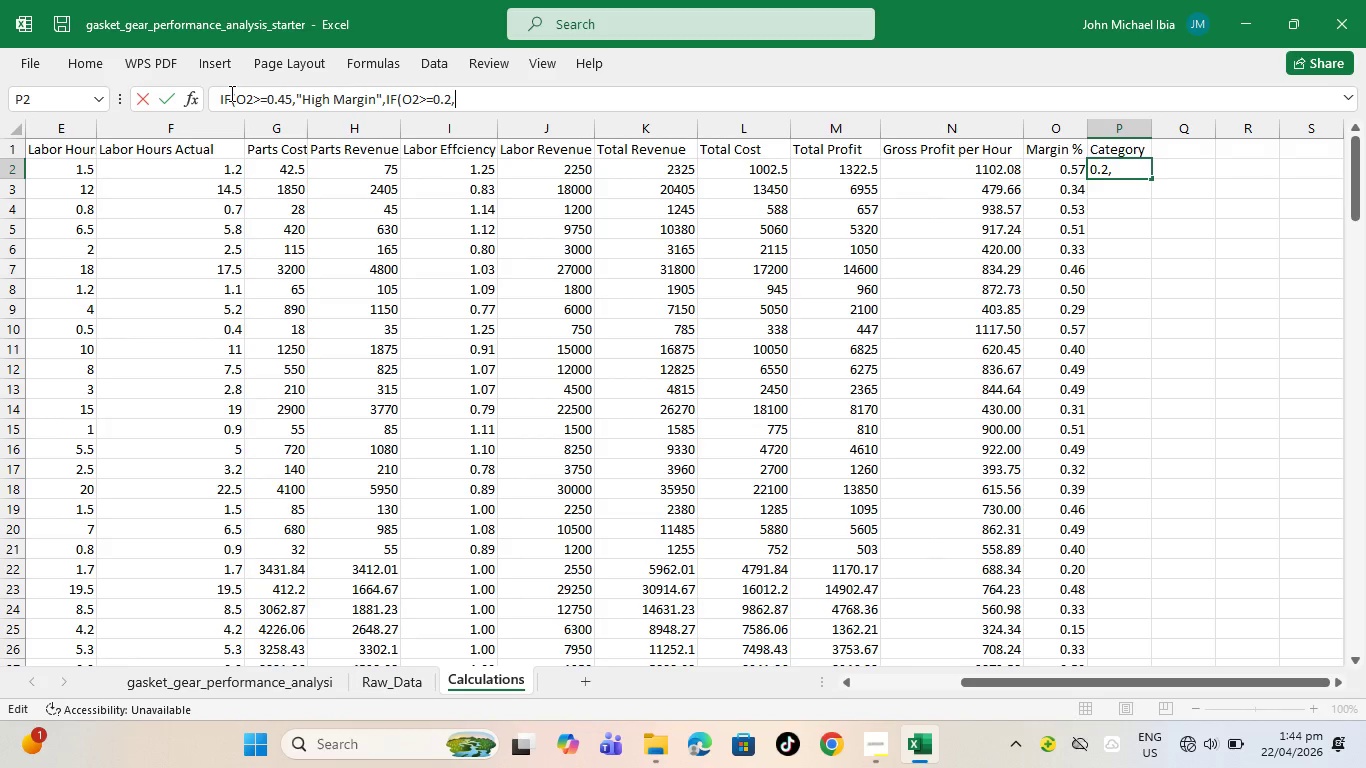 
key(Shift+ShiftRight)
 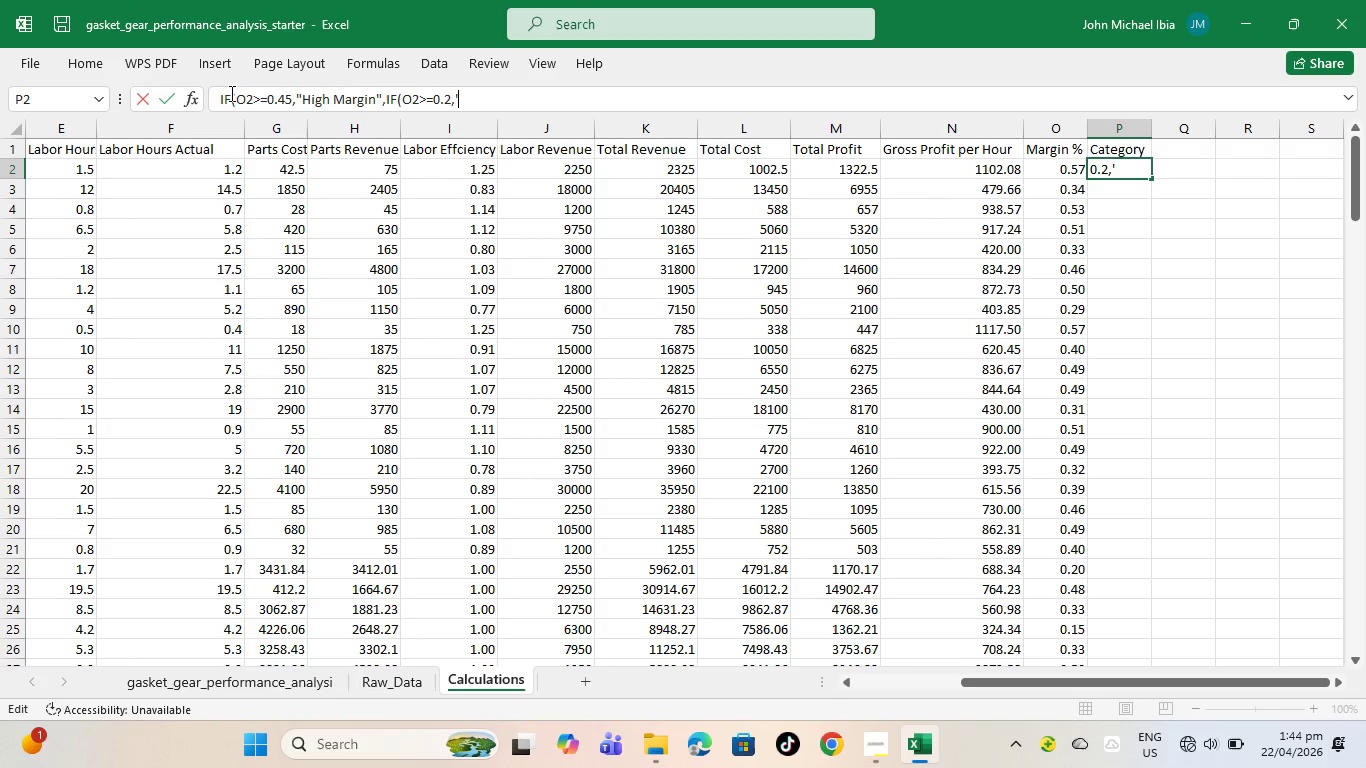 
key(Quote)
 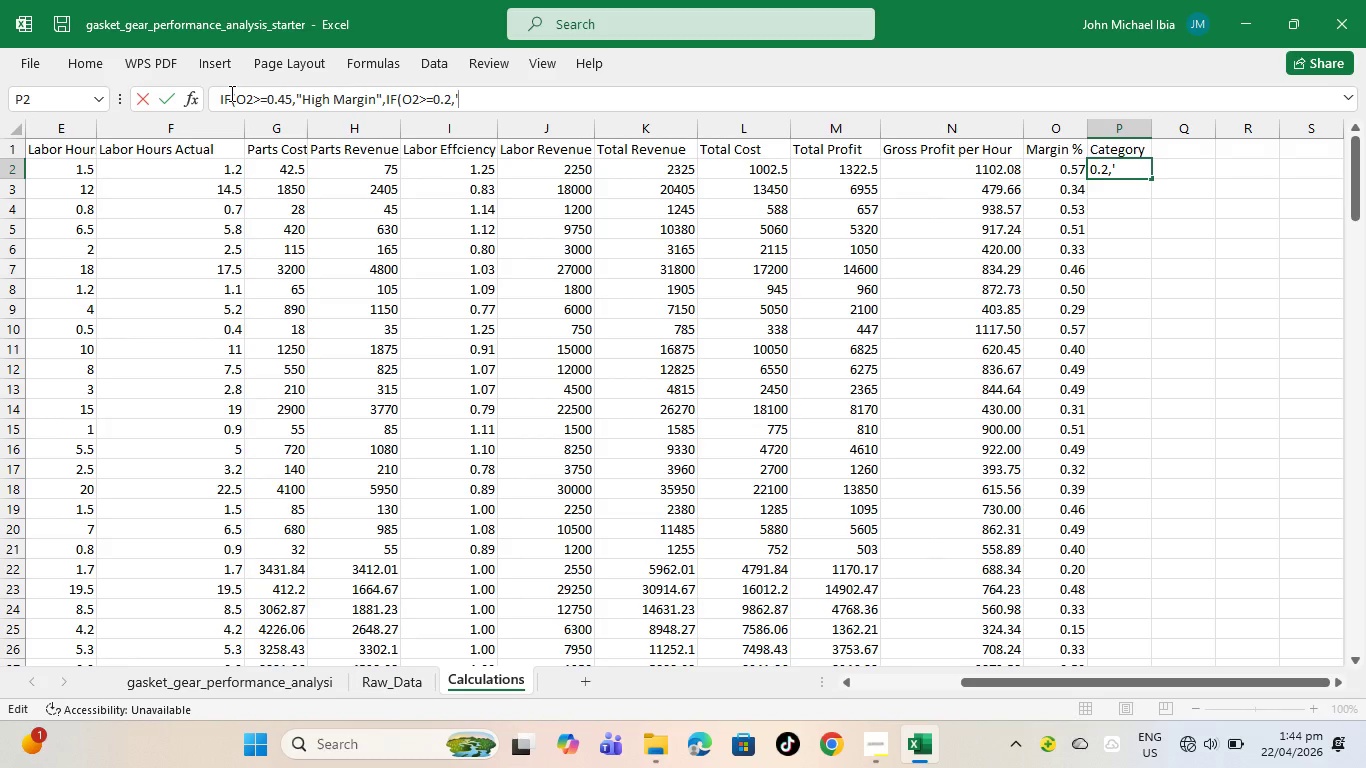 
key(Backspace)
 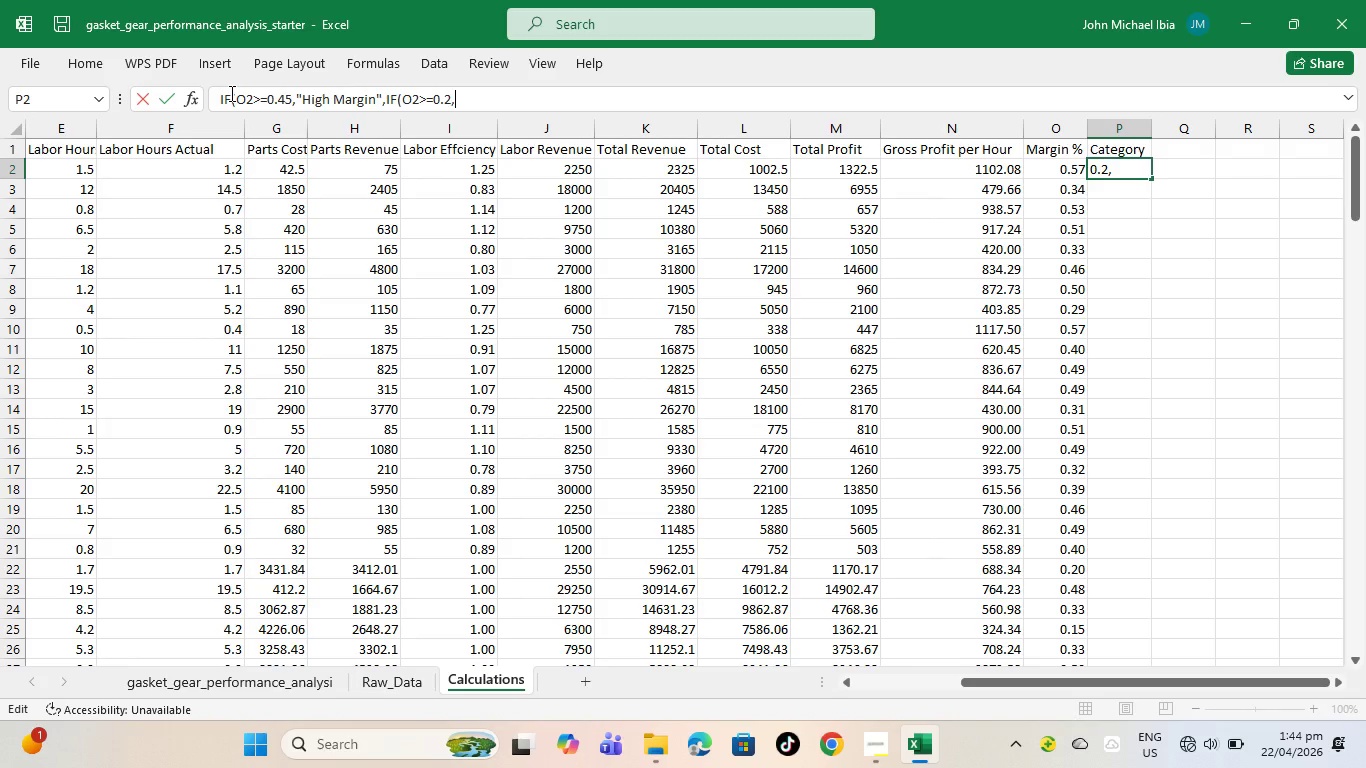 
key(Shift+Quote)
 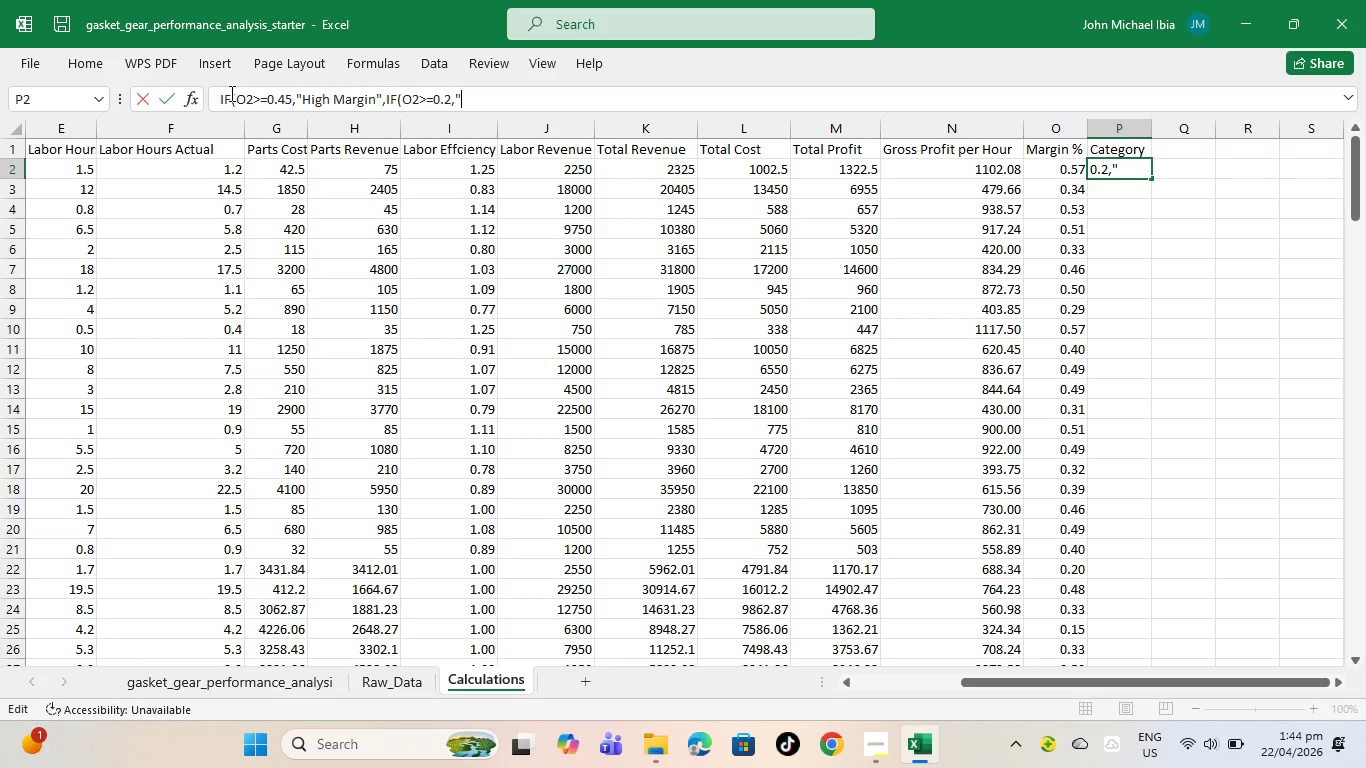 
type(Sr)
key(Backspace)
type(tandard)
 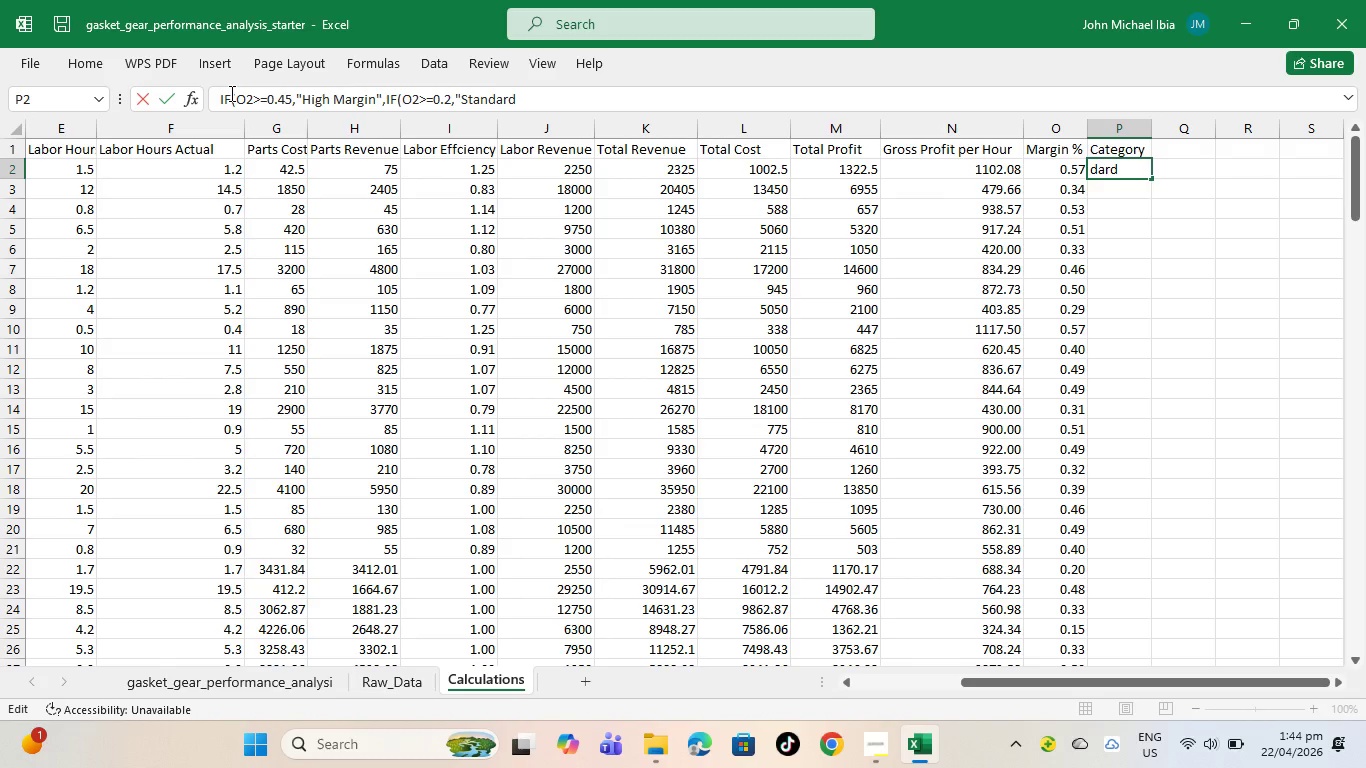 
key(Shift+Quote)
 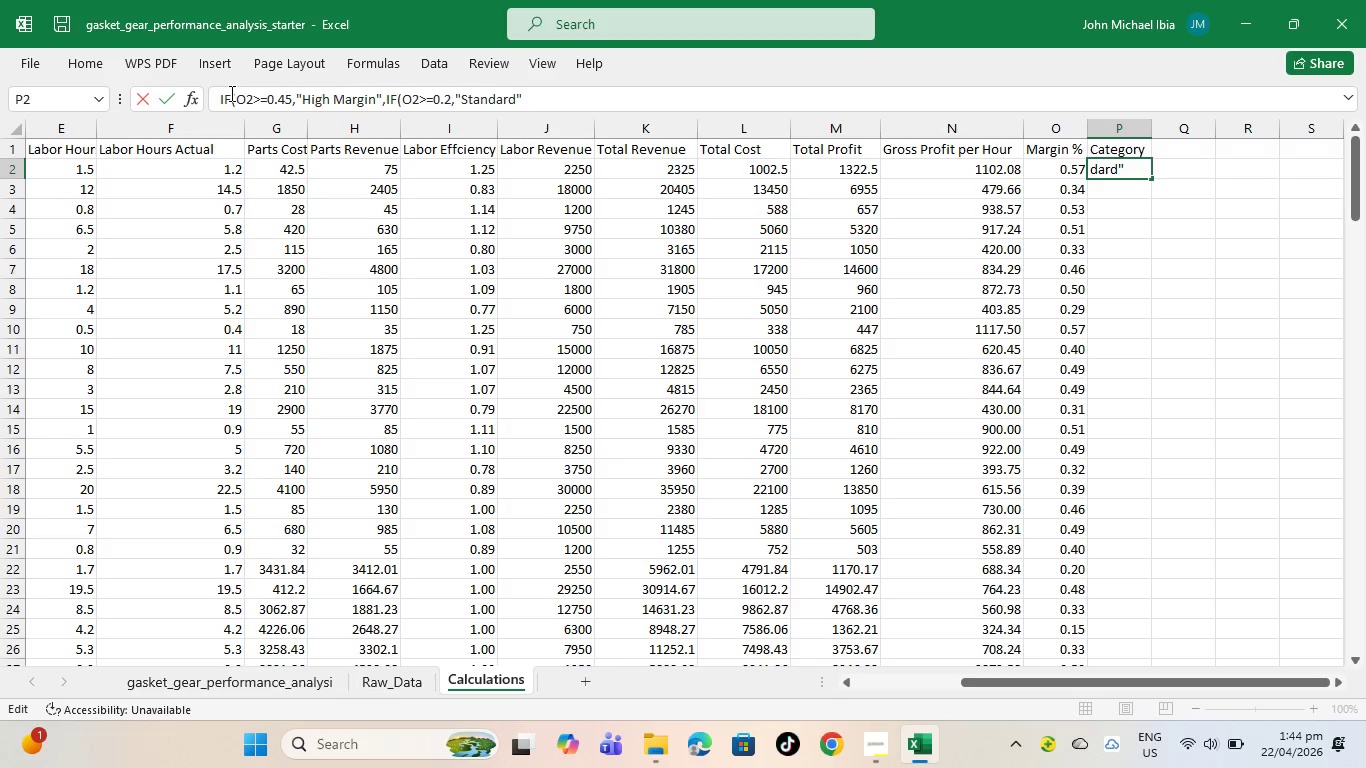 
key(Comma)
 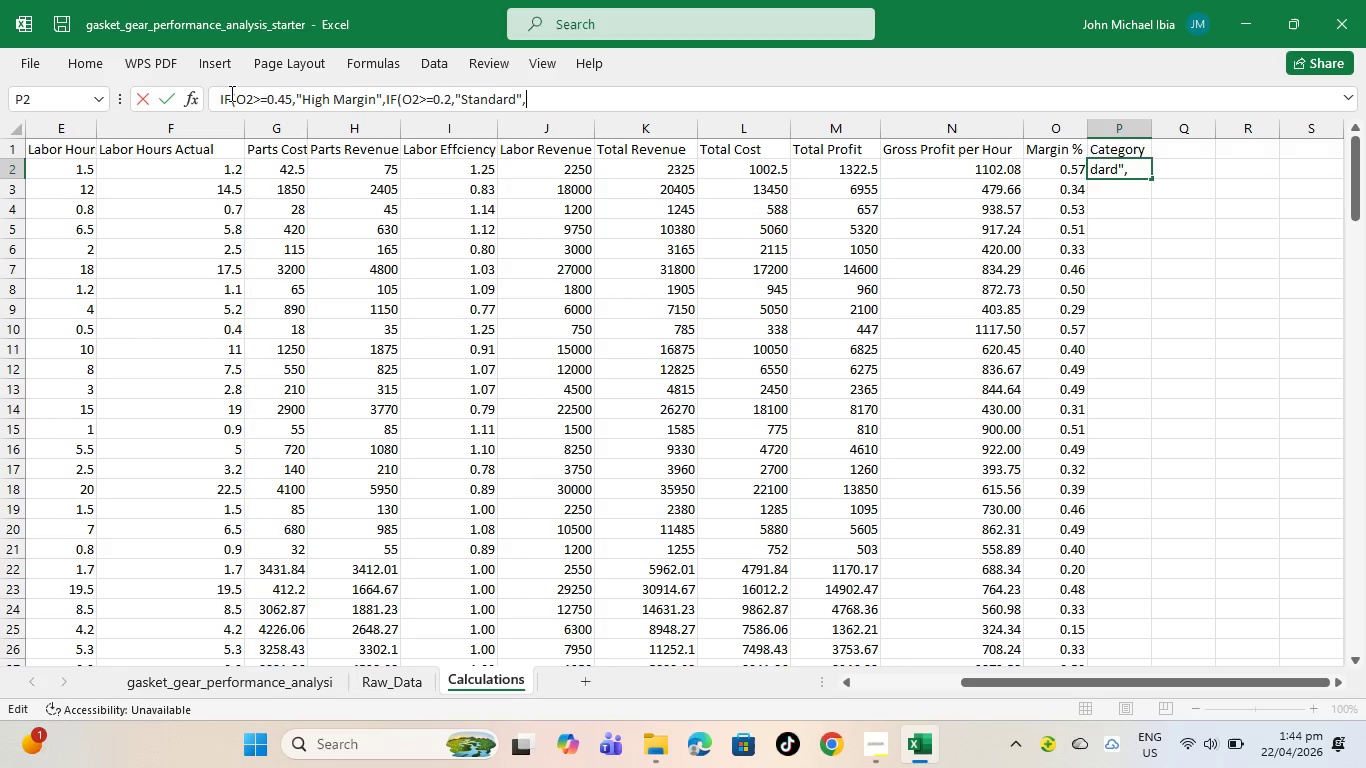 
key(Shift+ShiftRight)
 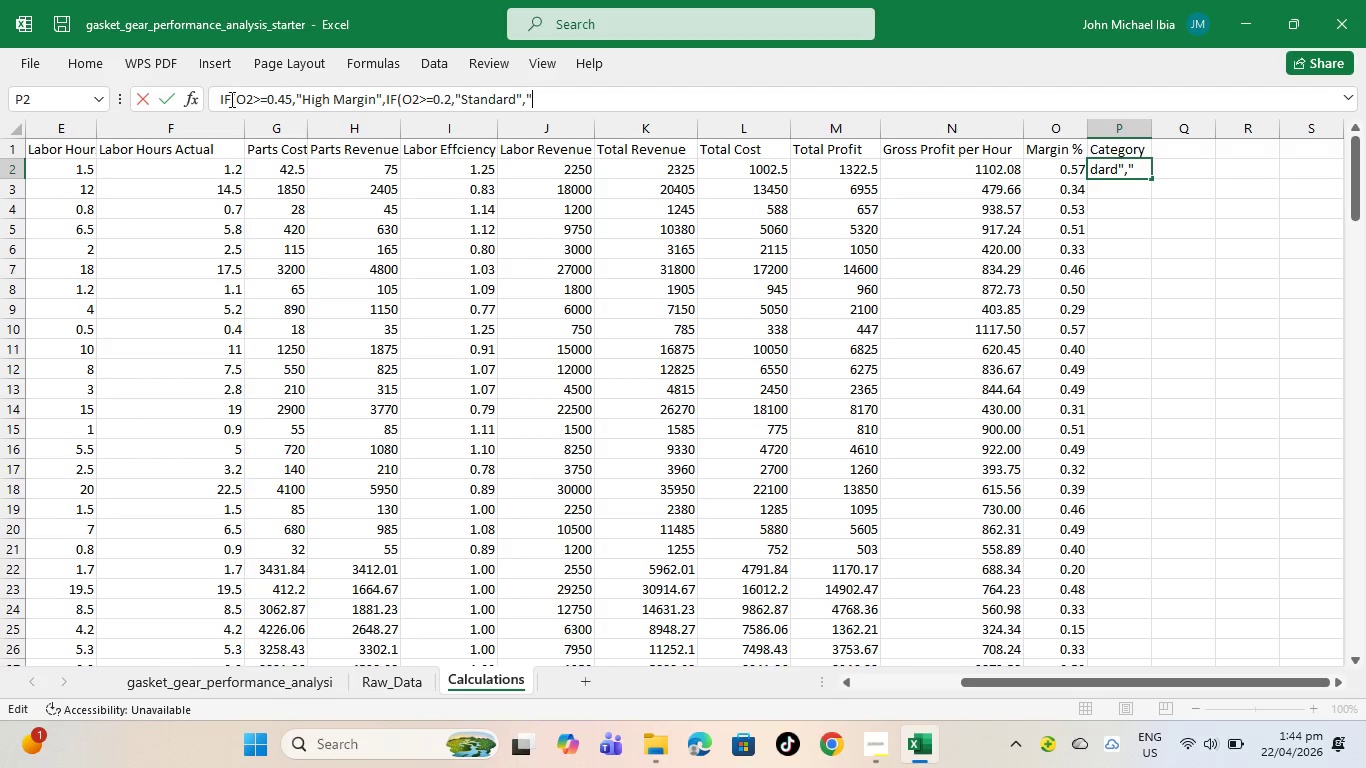 
key(Shift+Quote)
 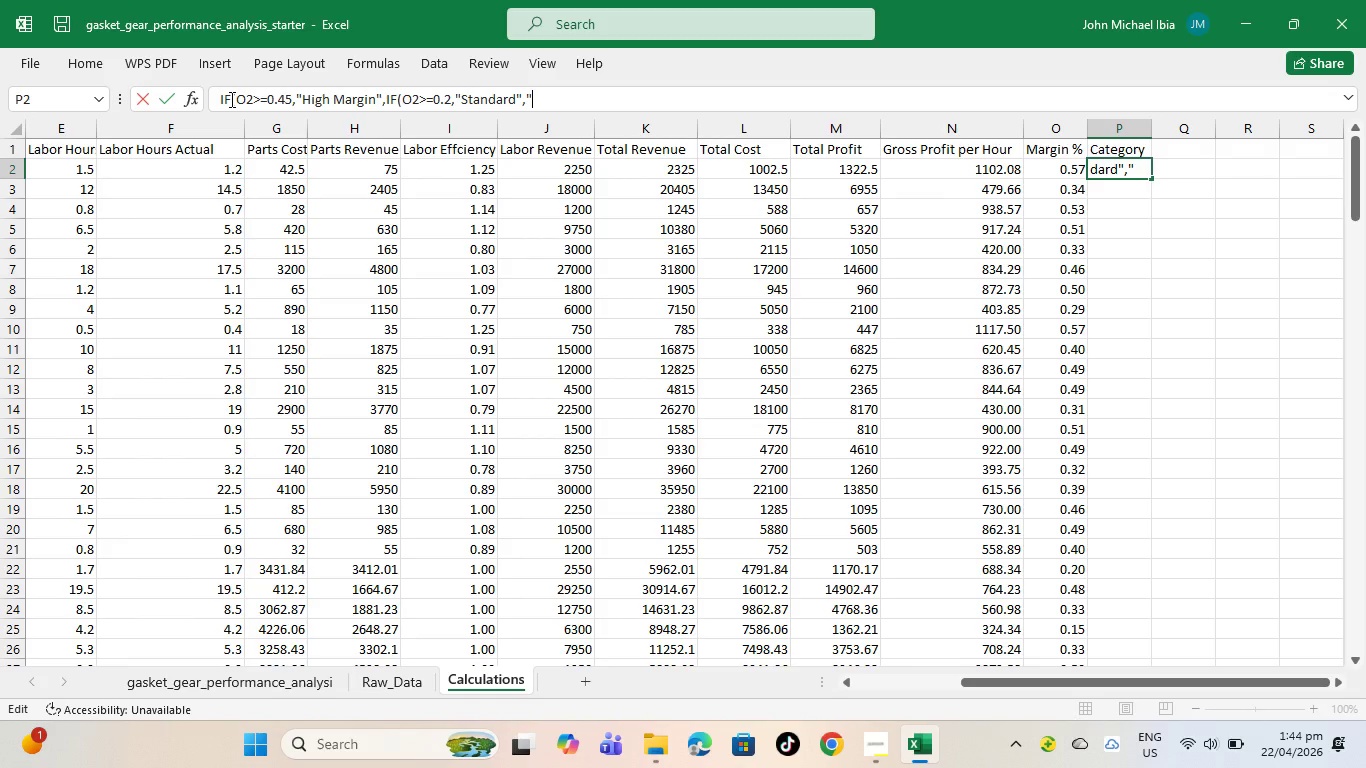 
type(l)
key(Backspace)
type(Loss Leader")
 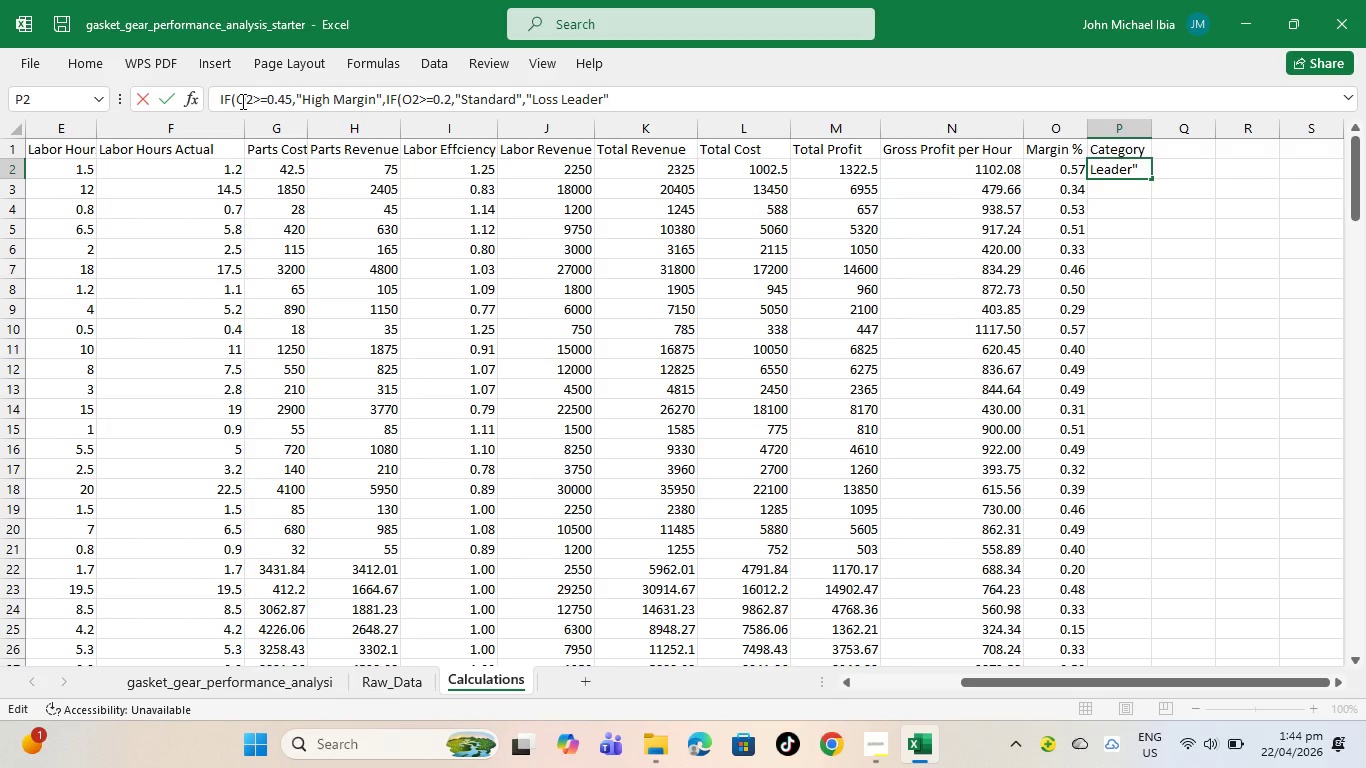 
wait(5.38)
 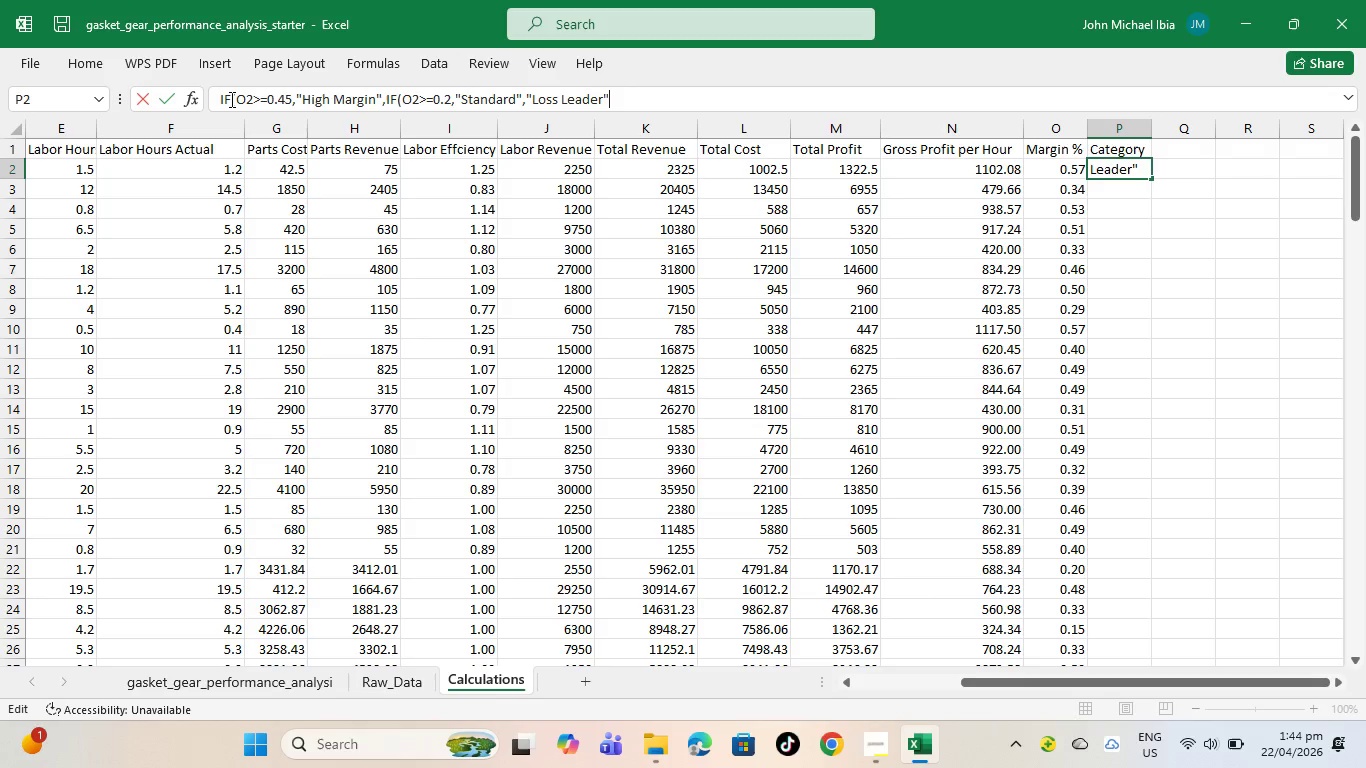 
type(_)
key(Backspace)
type()))
 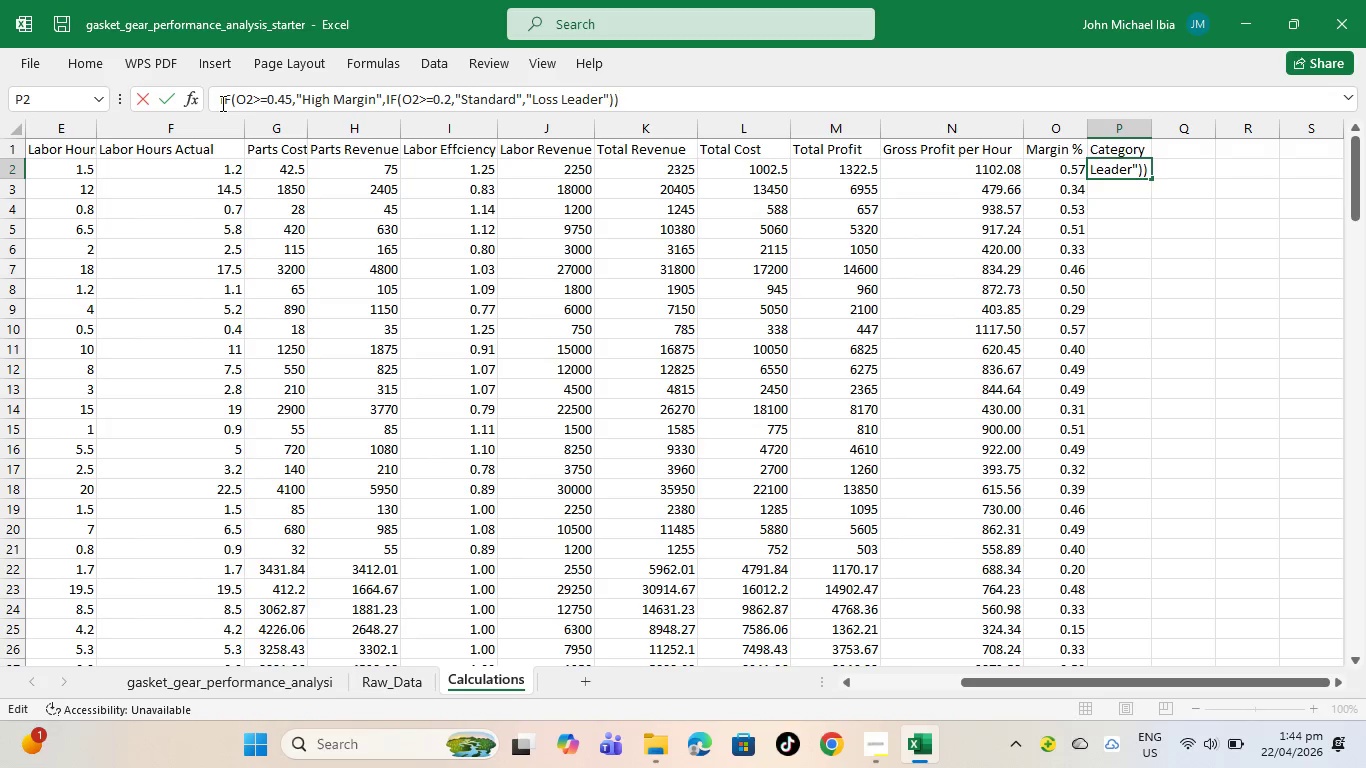 
key(Enter)
 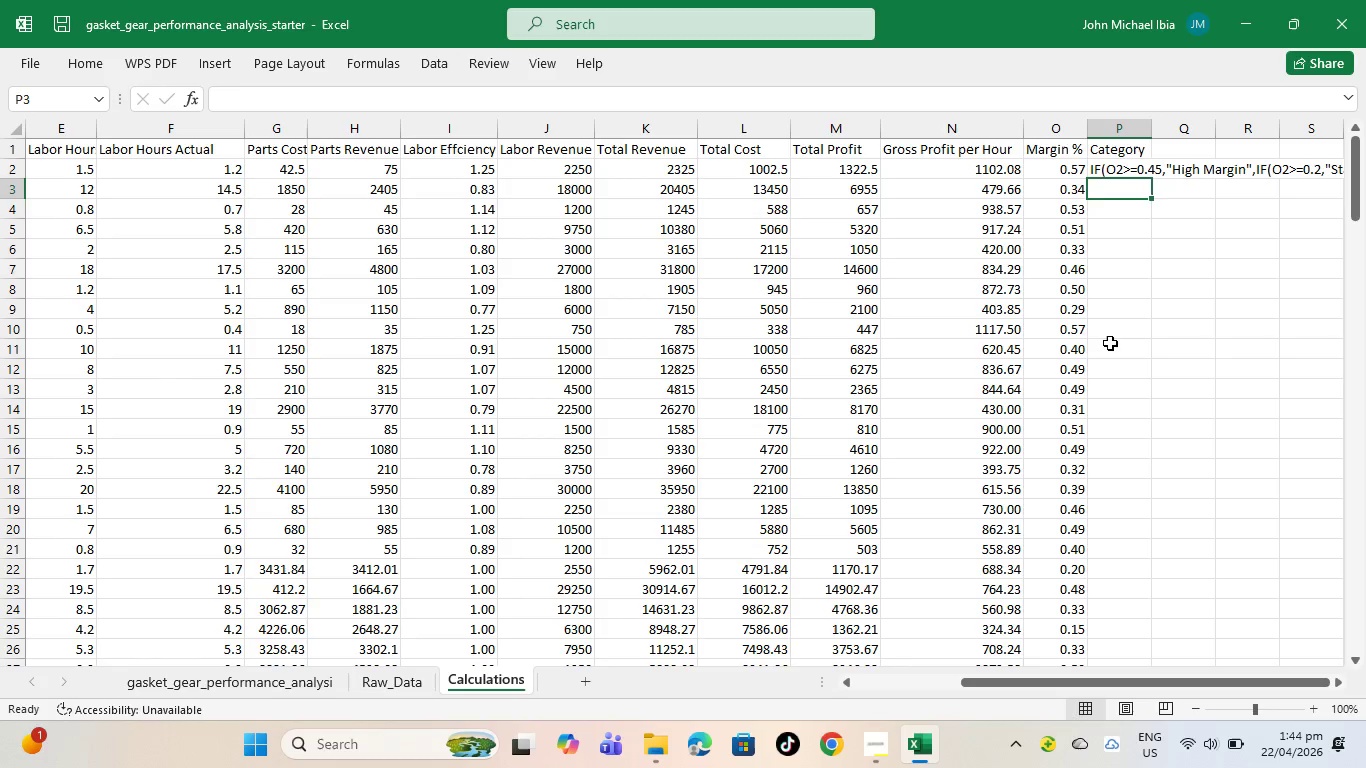 
left_click([1136, 172])
 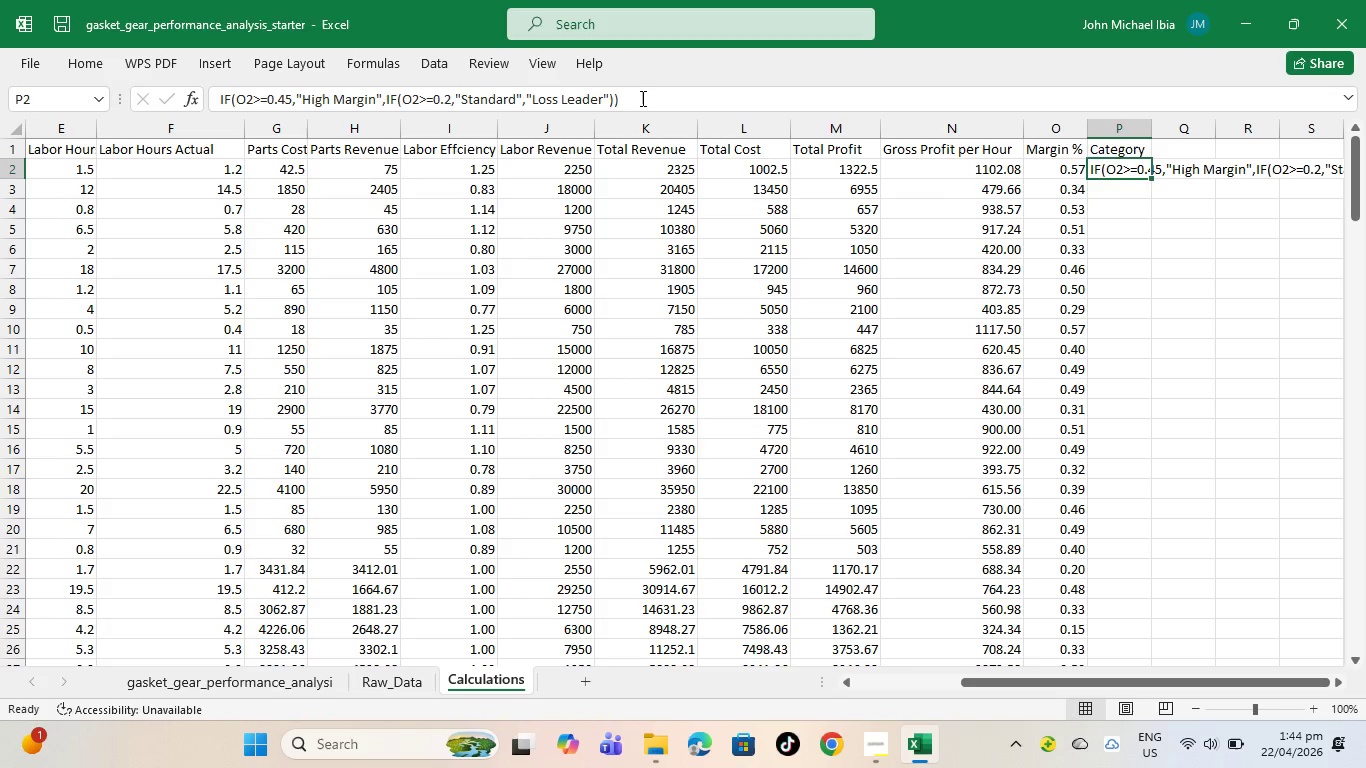 
left_click([640, 95])
 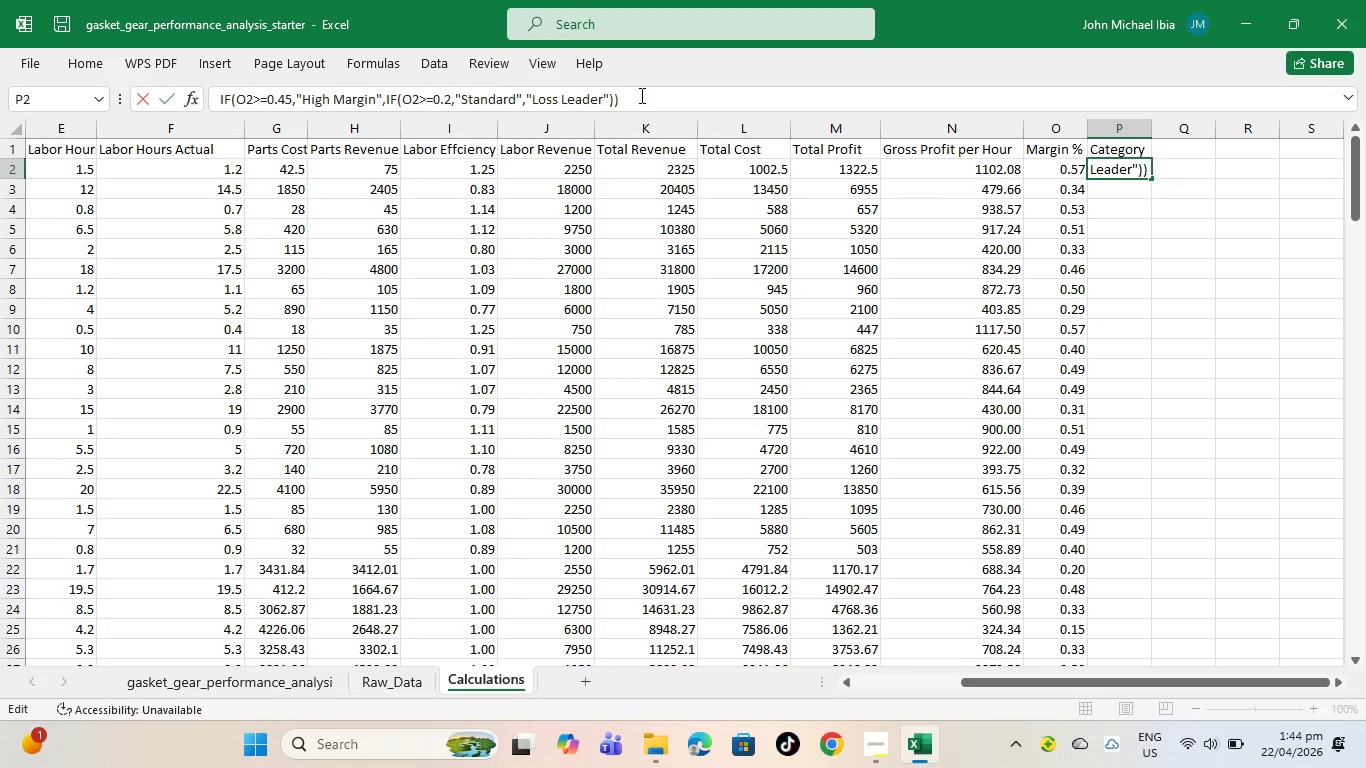 
key(Enter)
 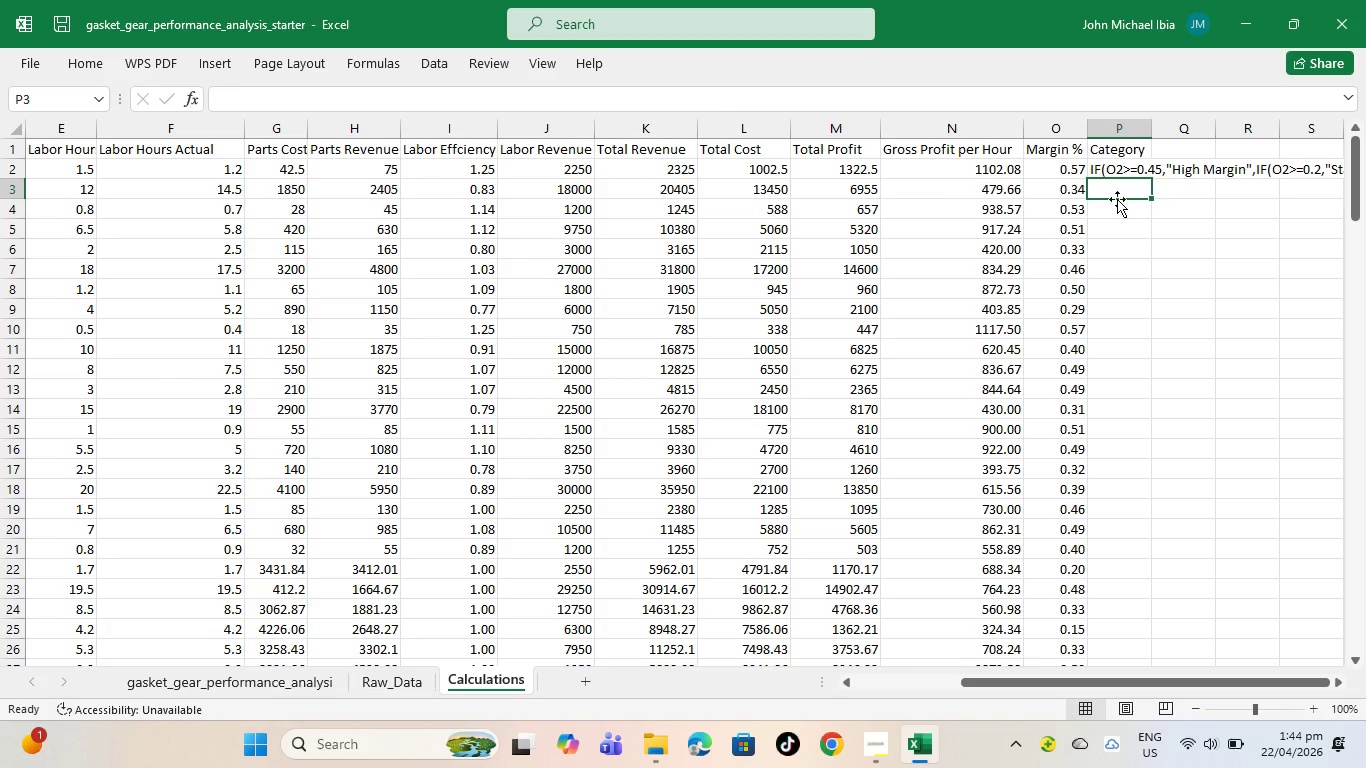 
scroll: coordinate [1155, 296], scroll_direction: up, amount: 2.0
 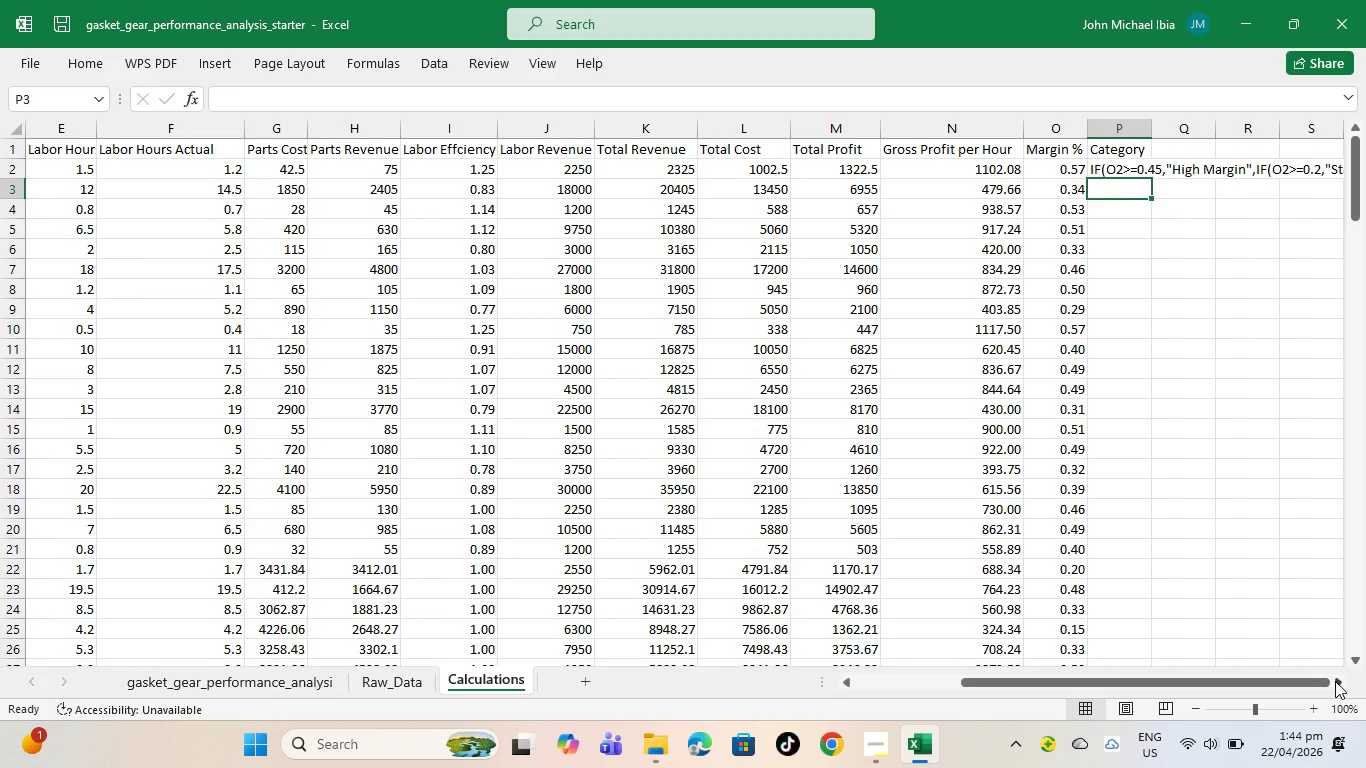 
double_click([1335, 681])
 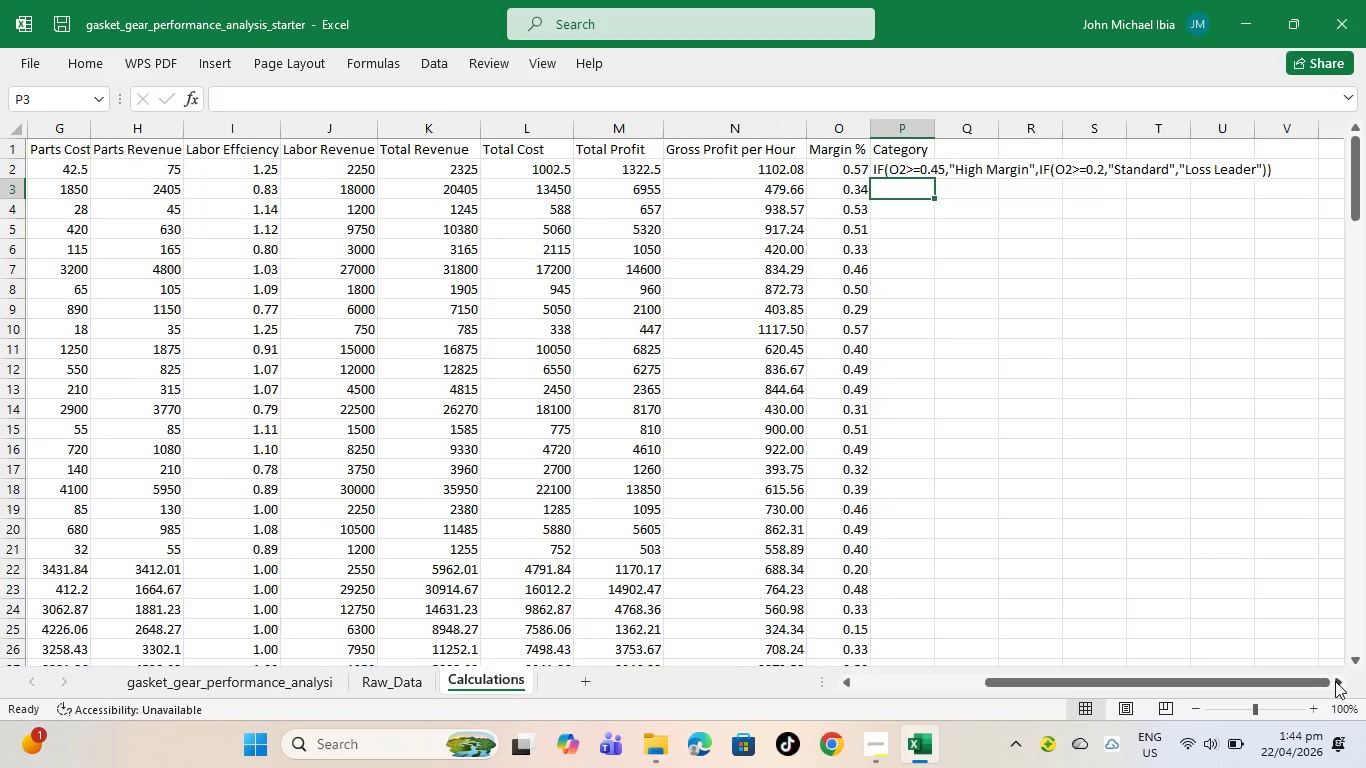 
triple_click([1335, 681])
 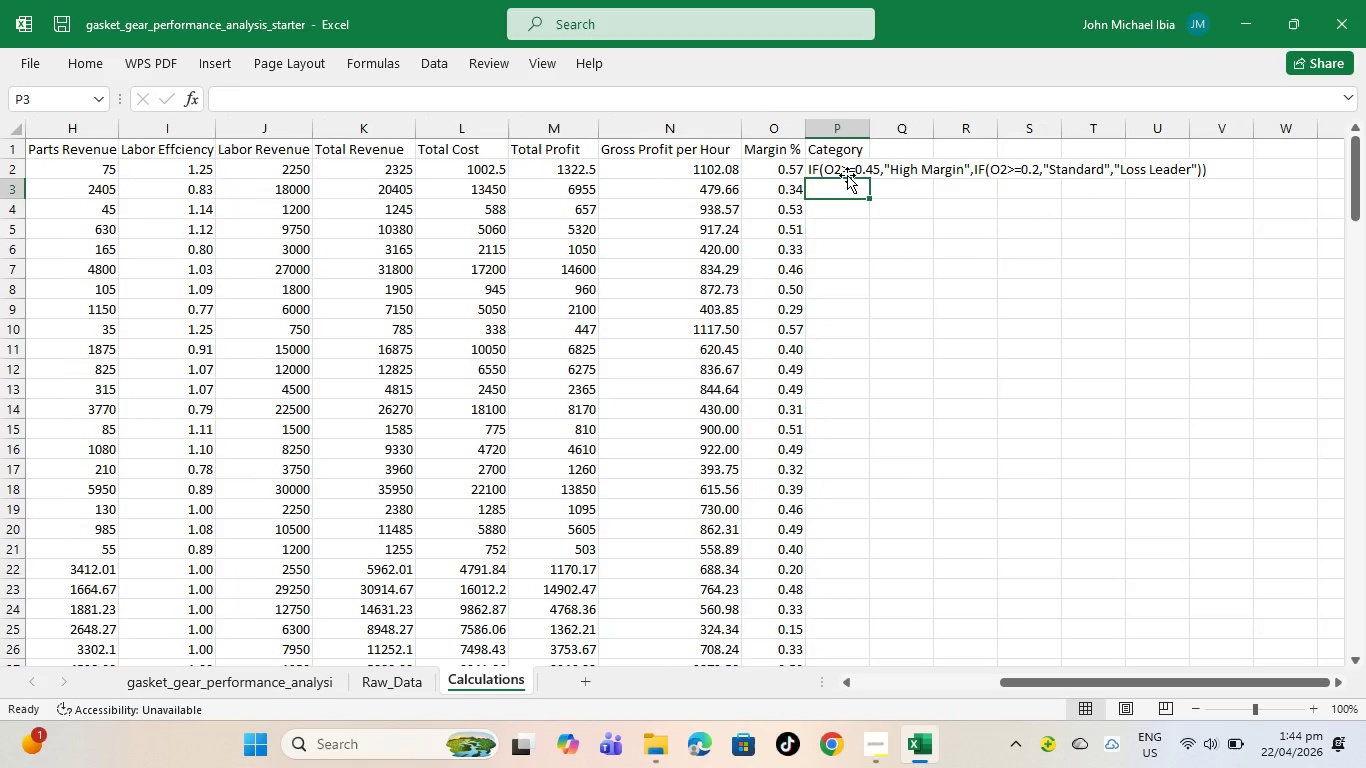 
left_click([833, 166])
 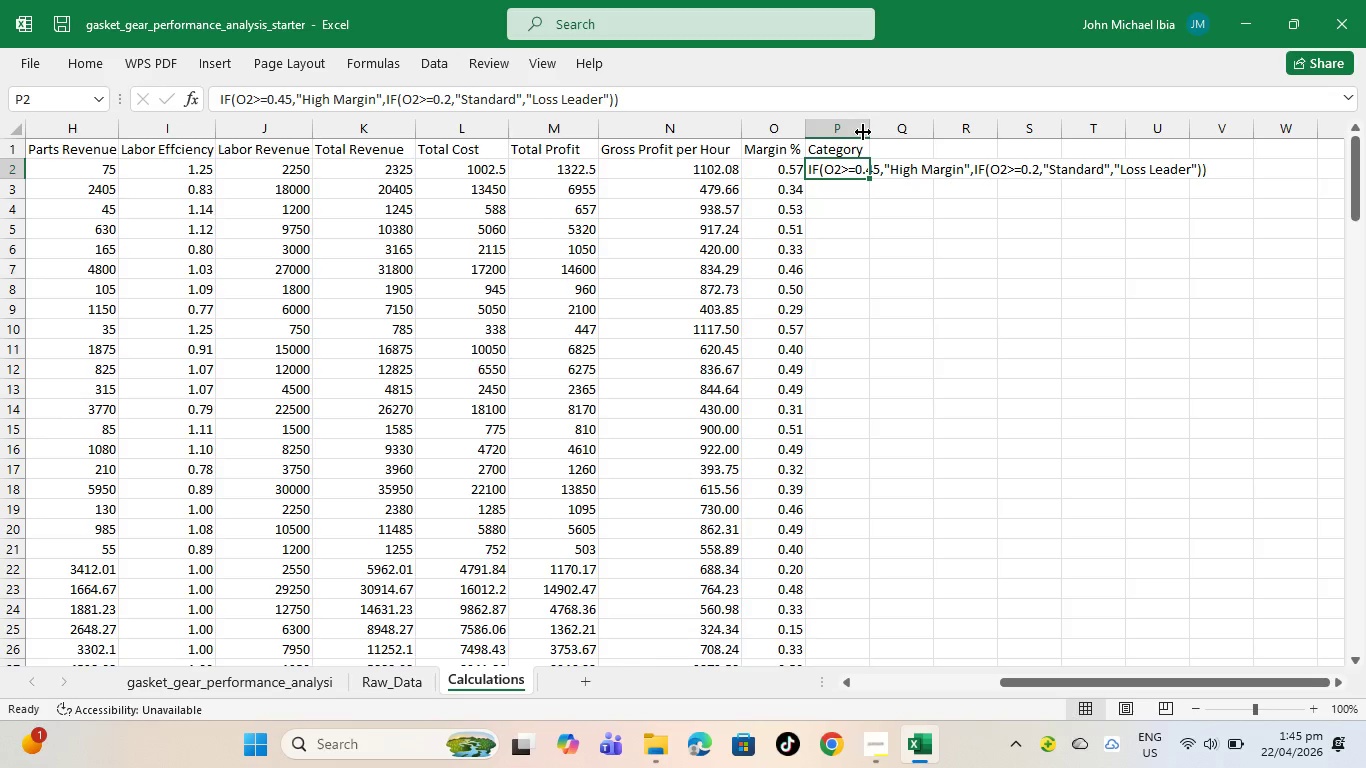 
left_click_drag(start_coordinate=[867, 131], to_coordinate=[890, 128])
 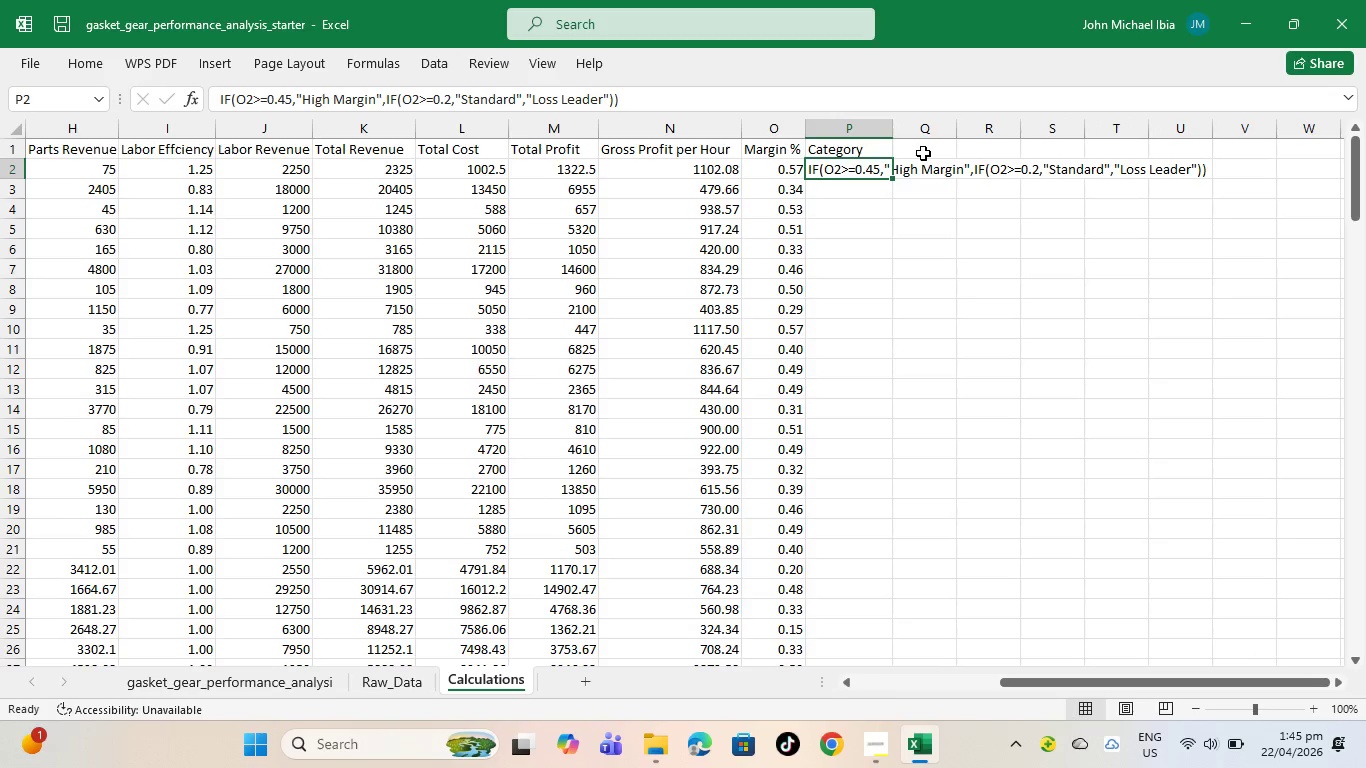 
left_click([923, 153])
 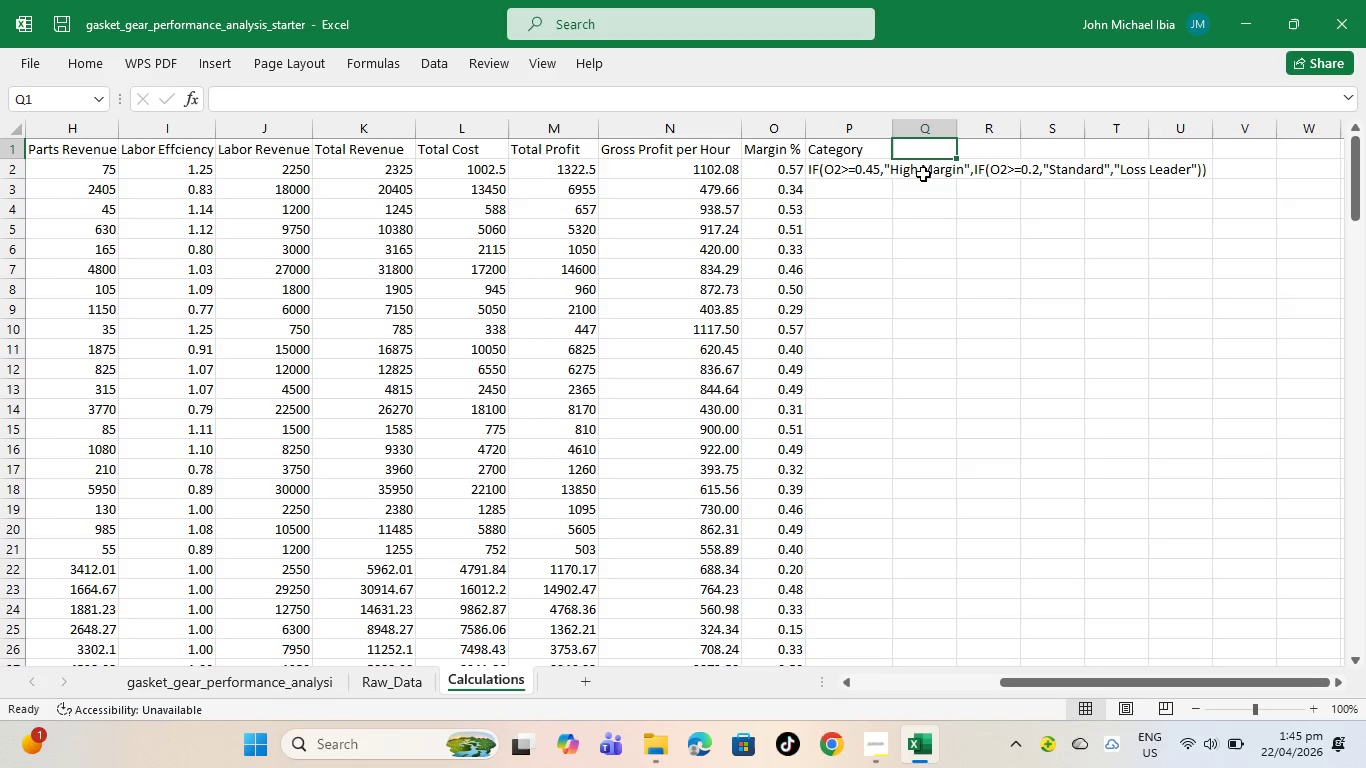 
left_click([925, 172])
 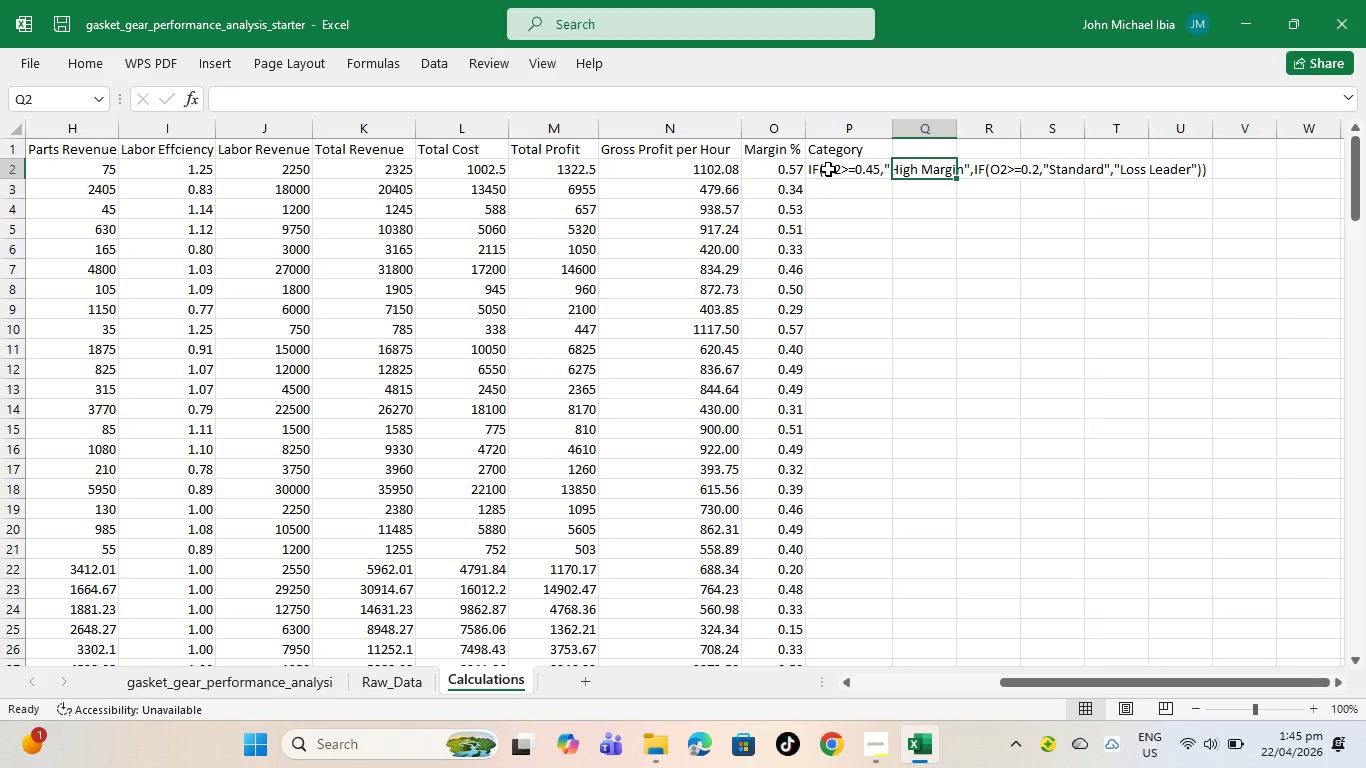 
left_click([835, 168])
 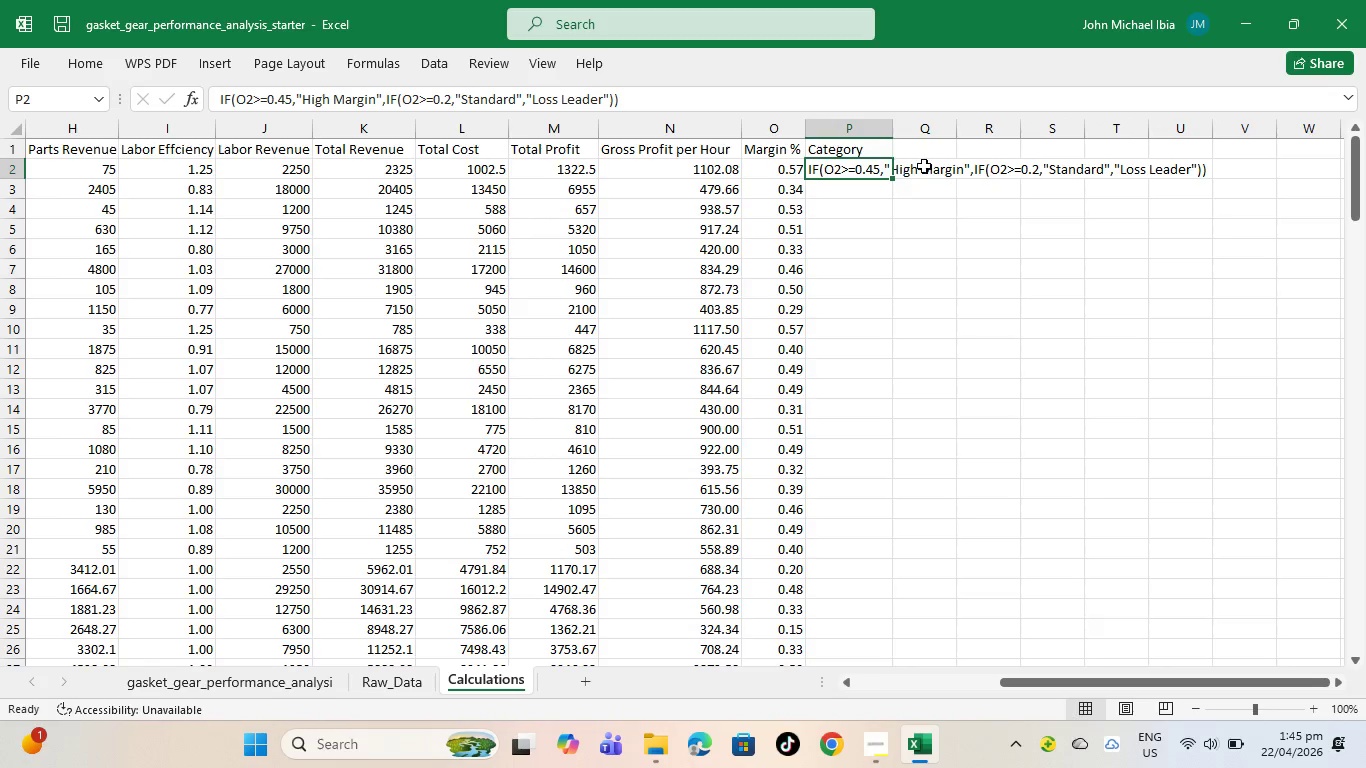 
left_click([933, 170])
 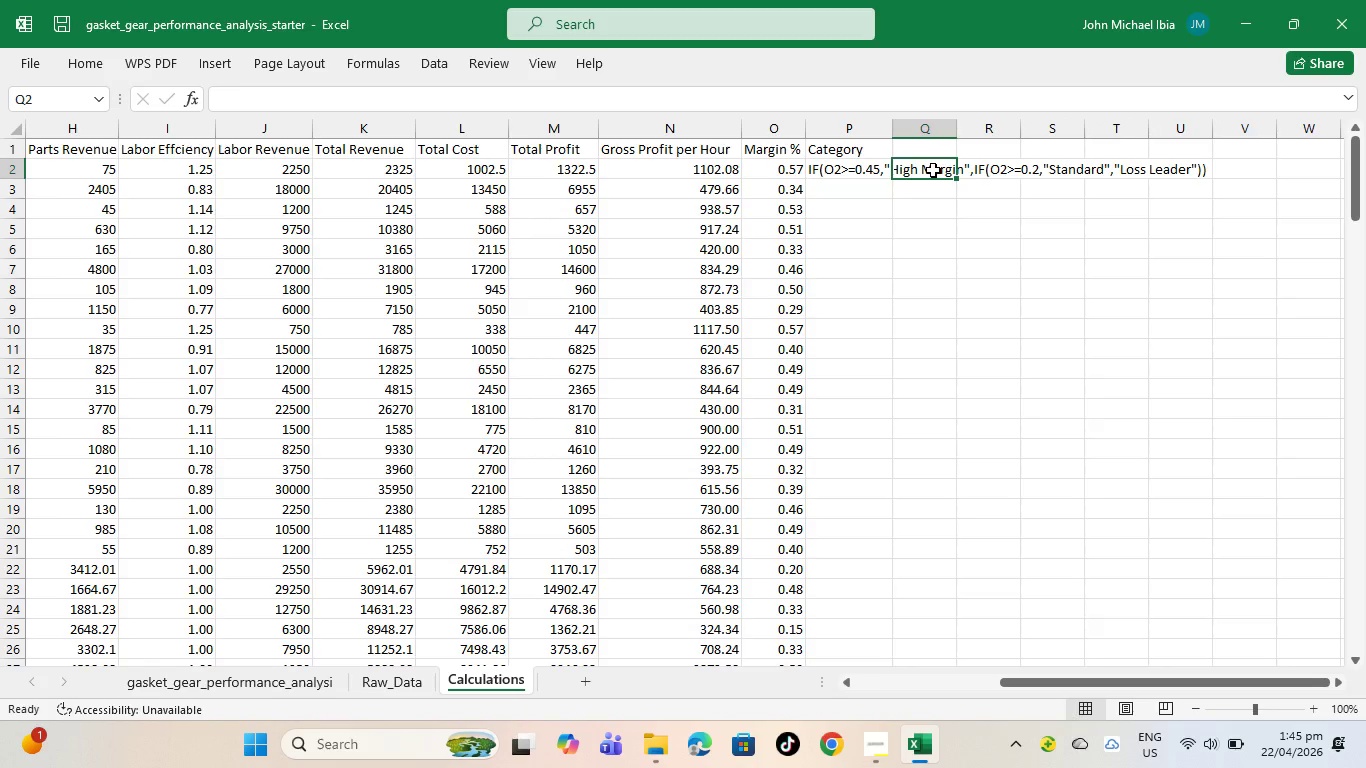 
left_click([1010, 172])
 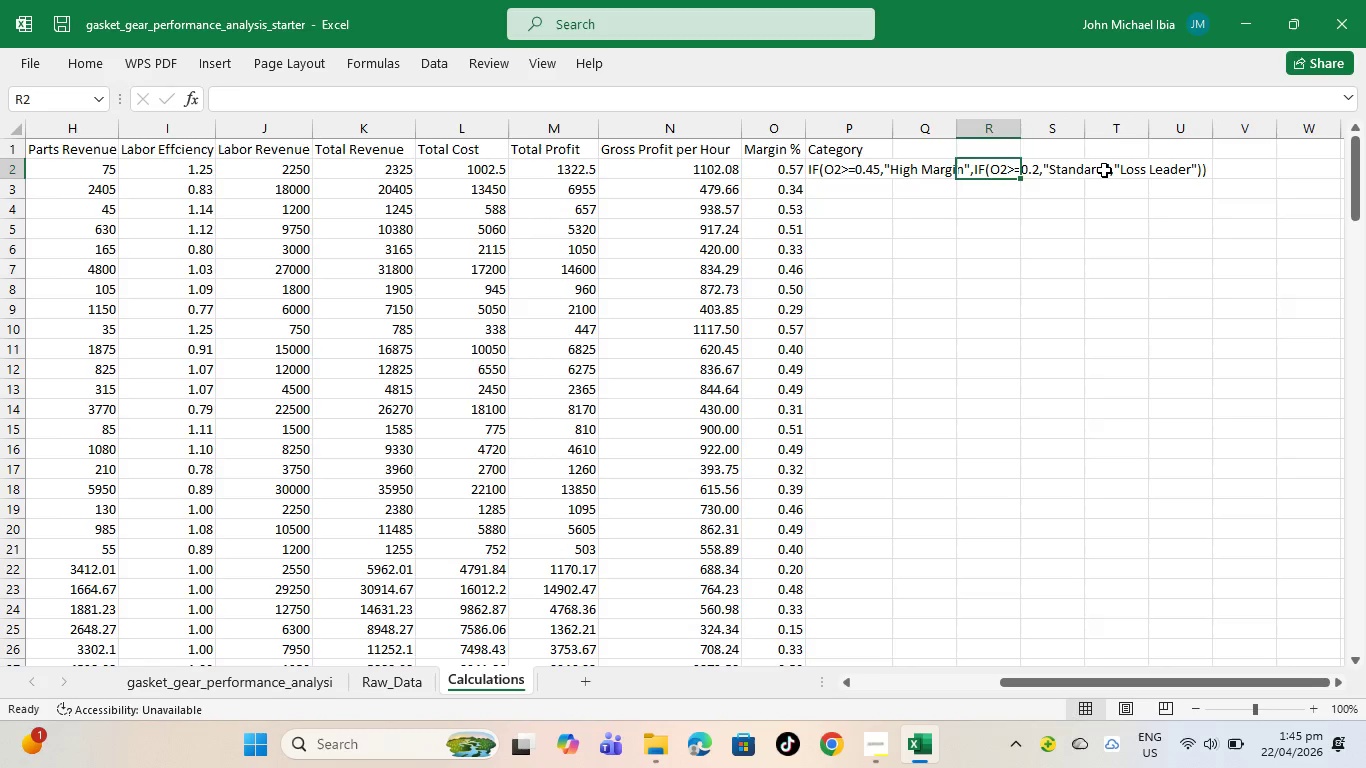 
left_click([1104, 170])
 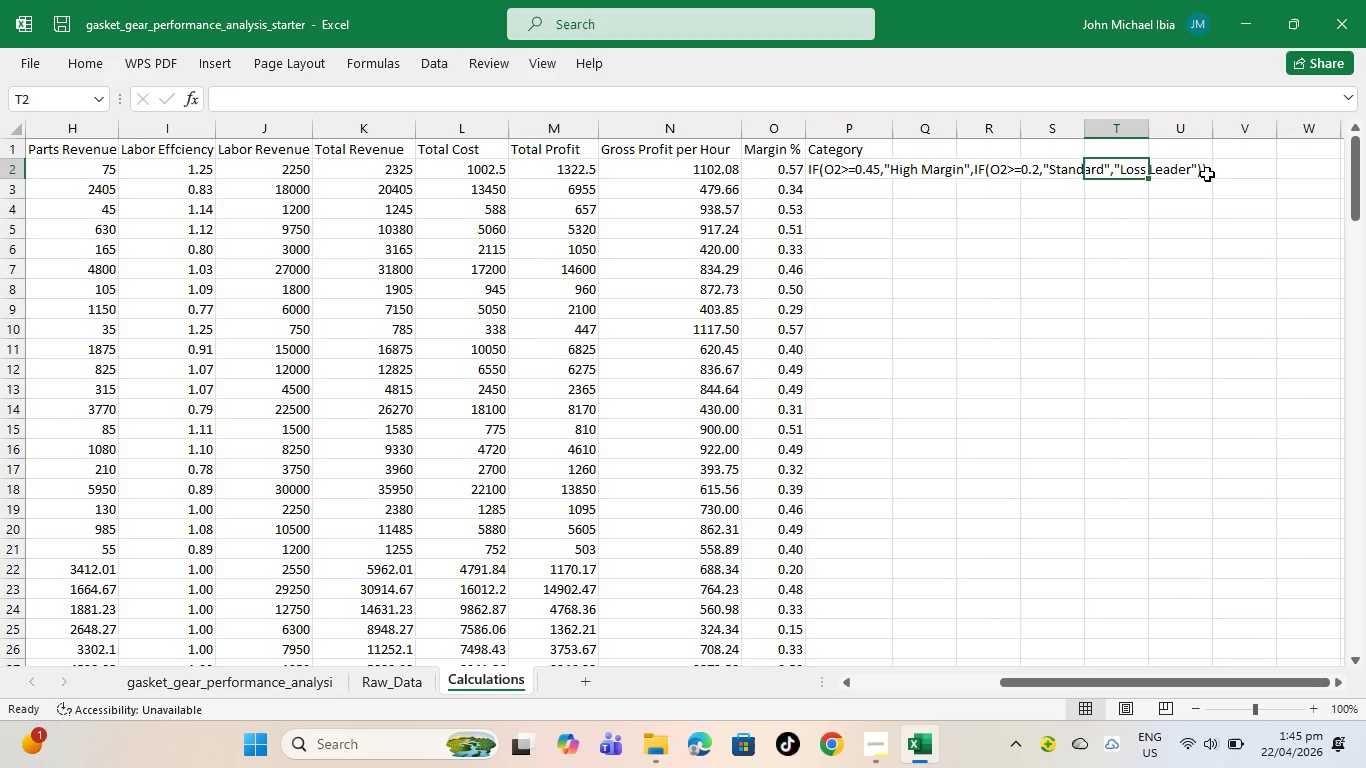 
left_click([1207, 174])
 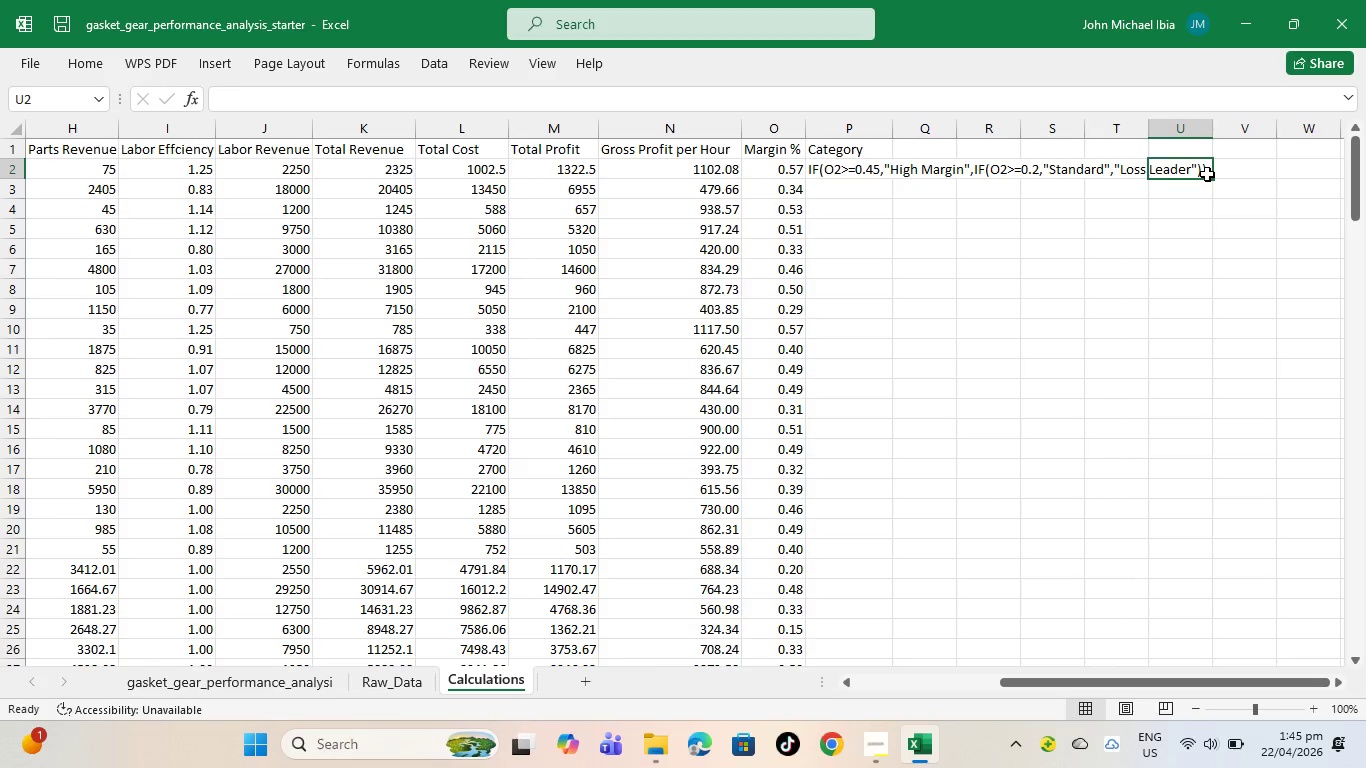 
left_click_drag(start_coordinate=[1207, 174], to_coordinate=[827, 167])
 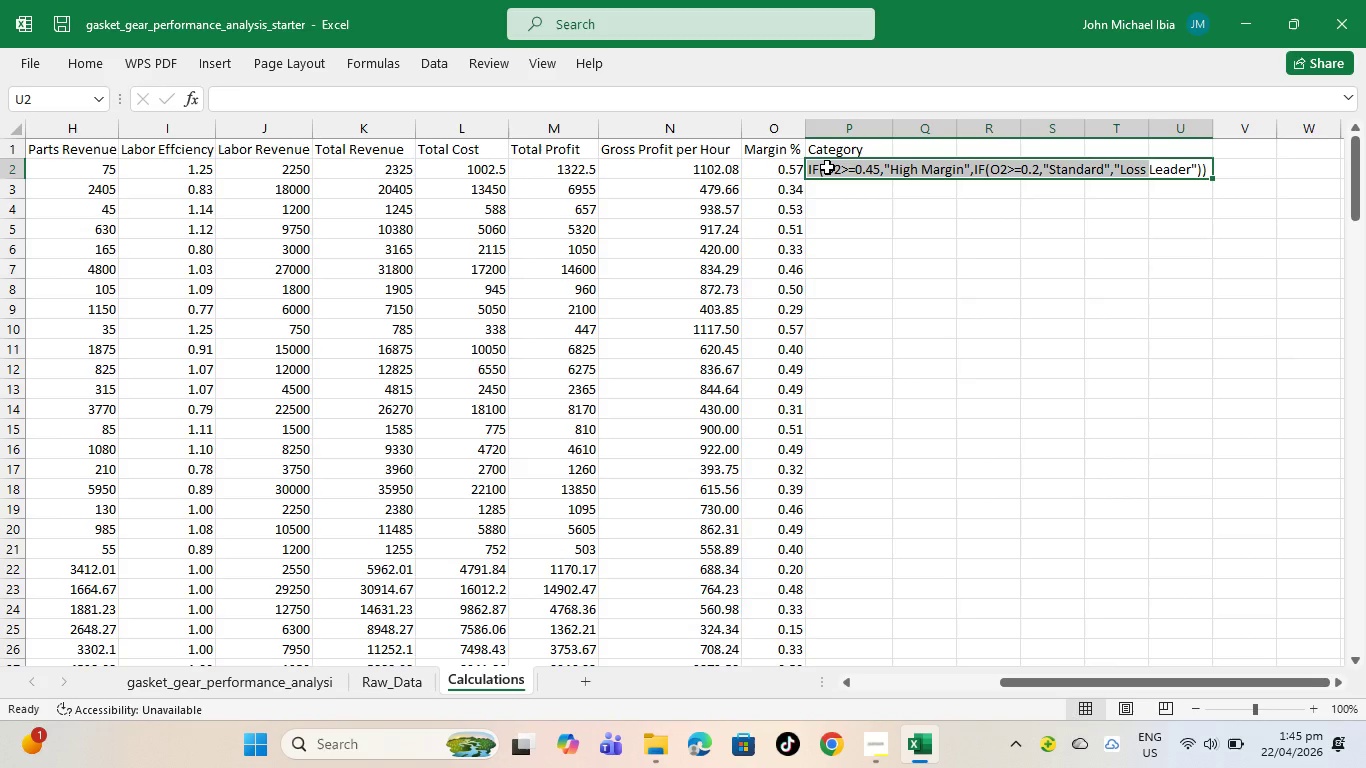 
key(Control+C)
 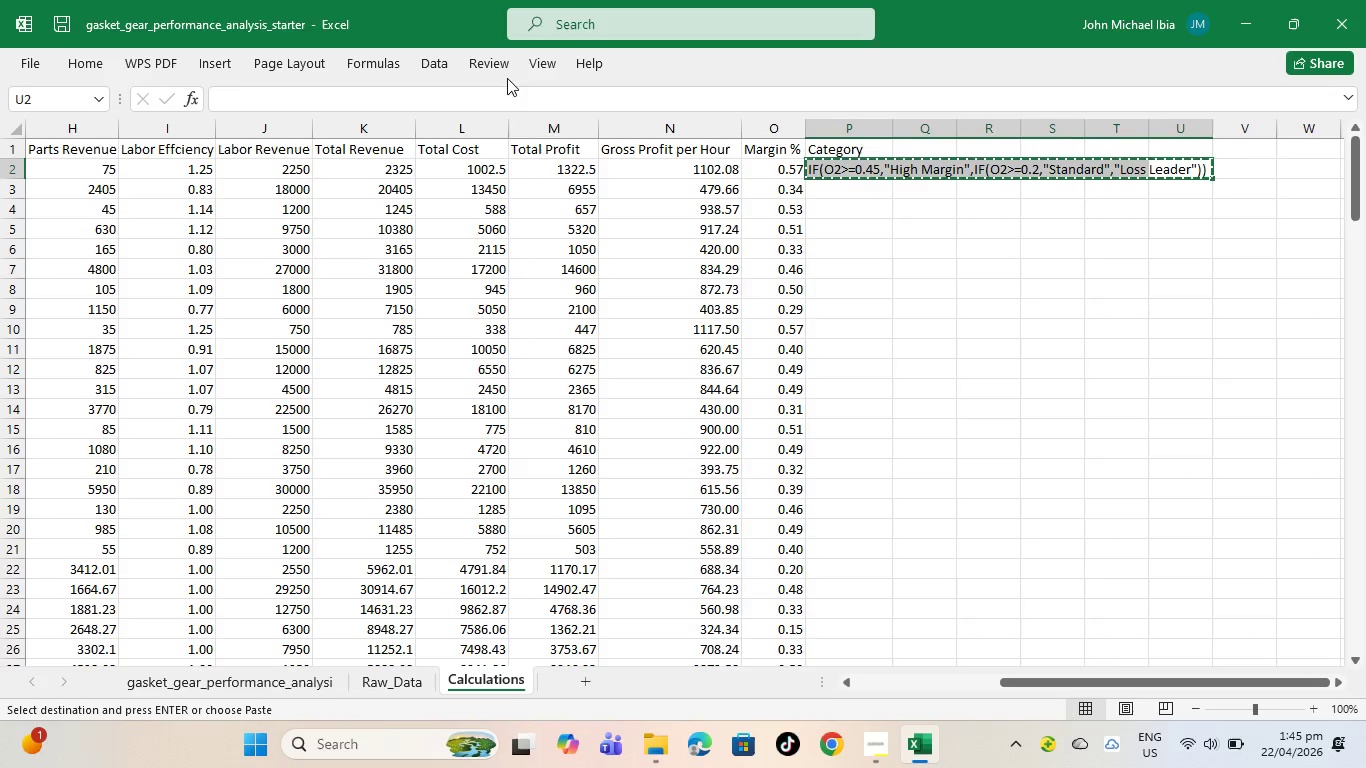 
left_click([472, 94])
 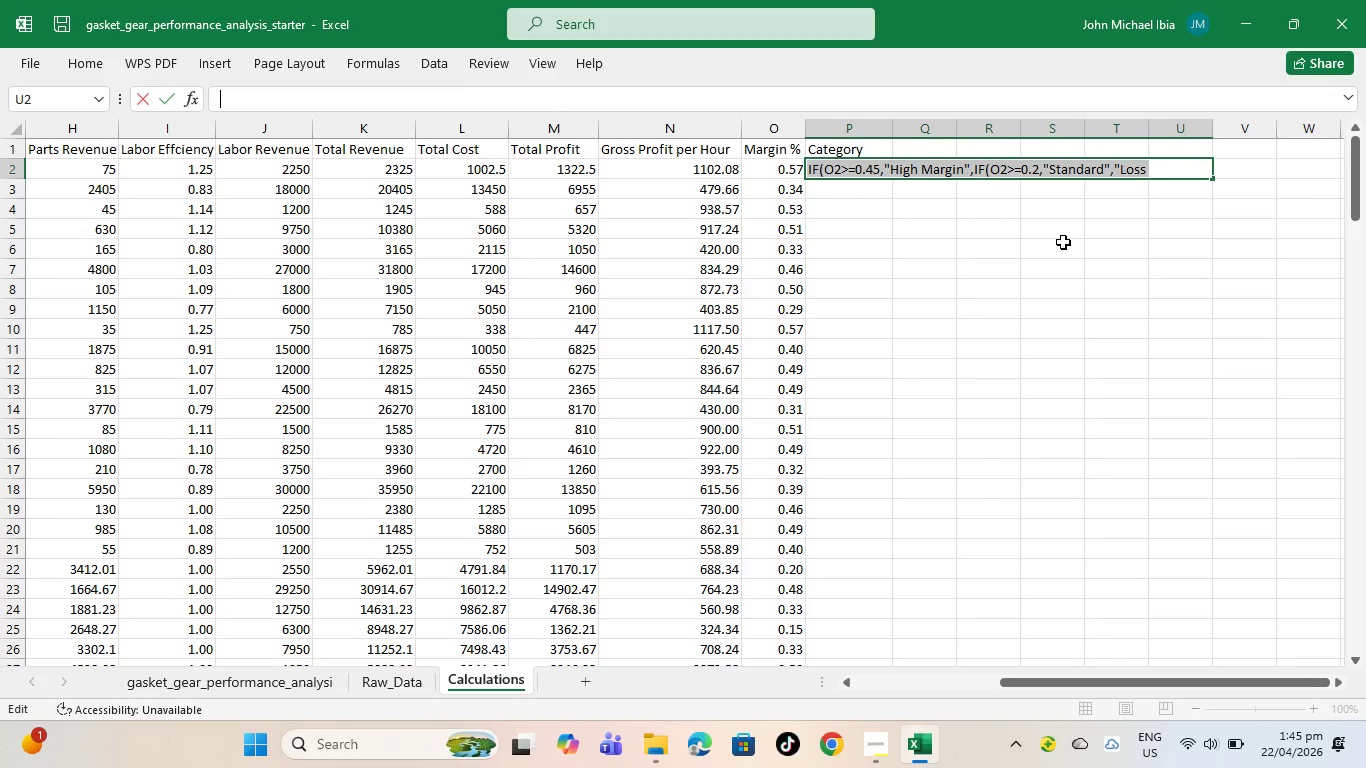 
key(Backspace)
 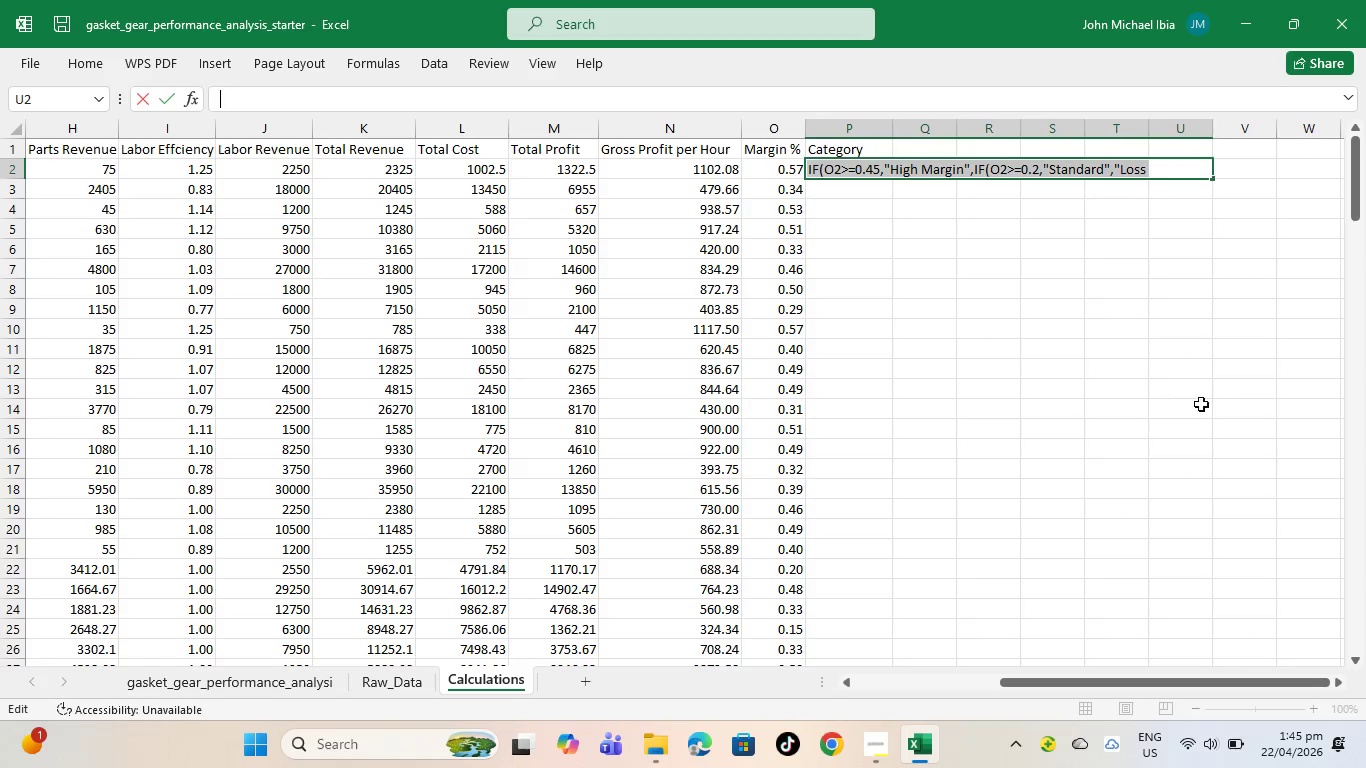 
key(Enter)
 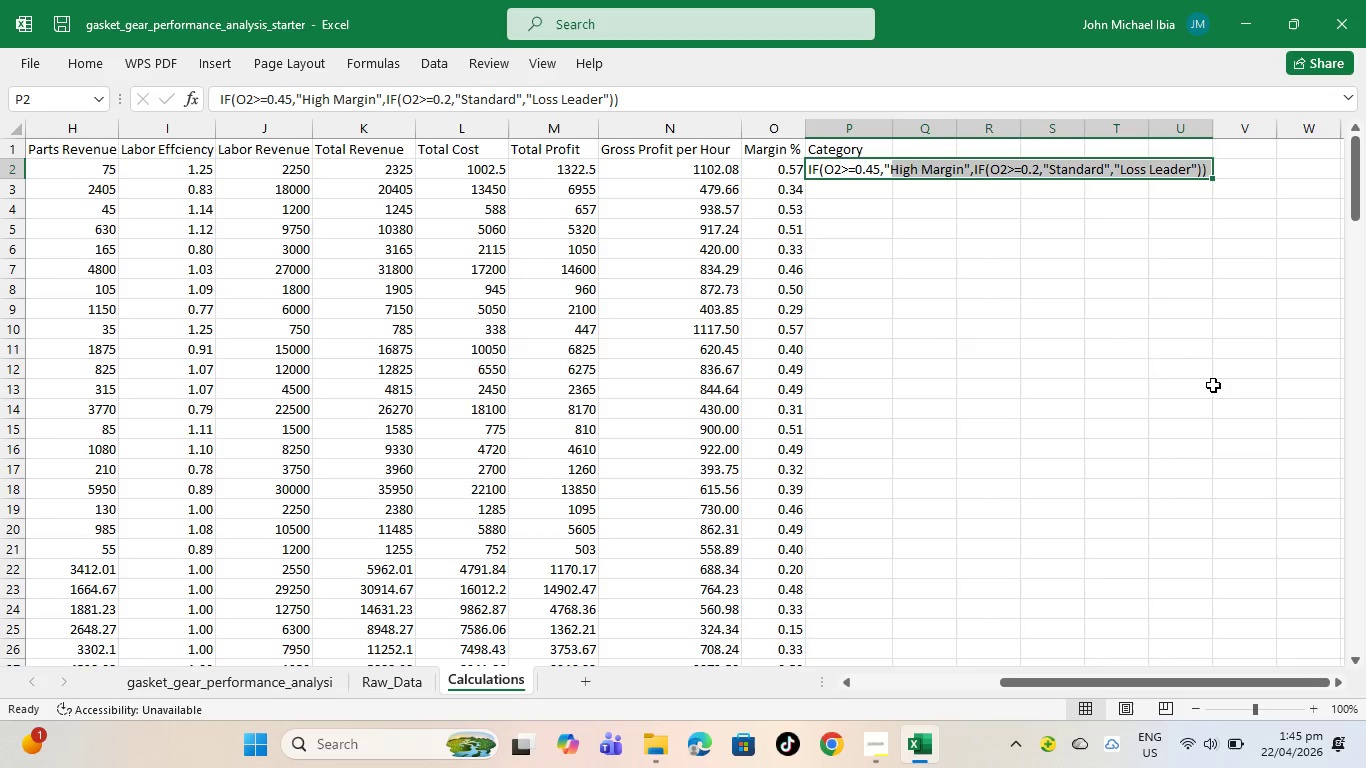 
key(Enter)
 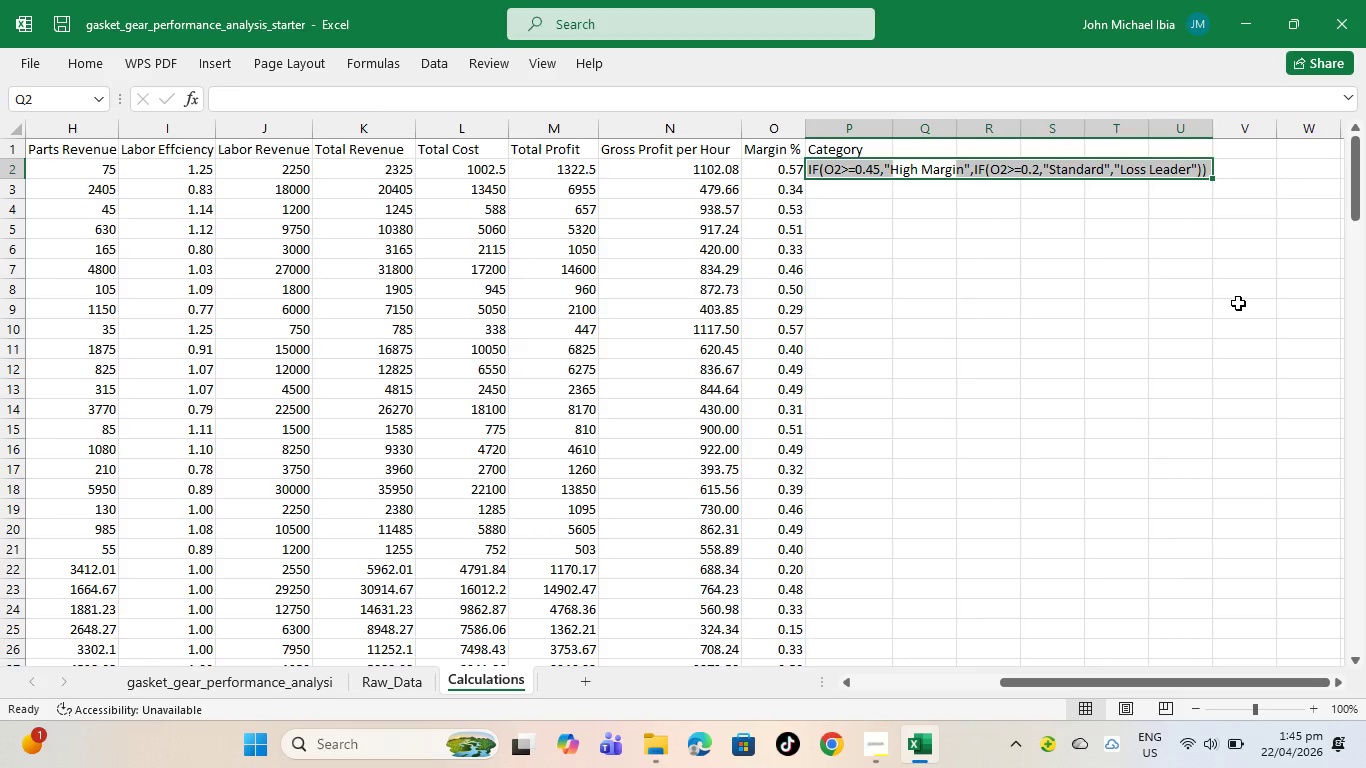 
key(Enter)
 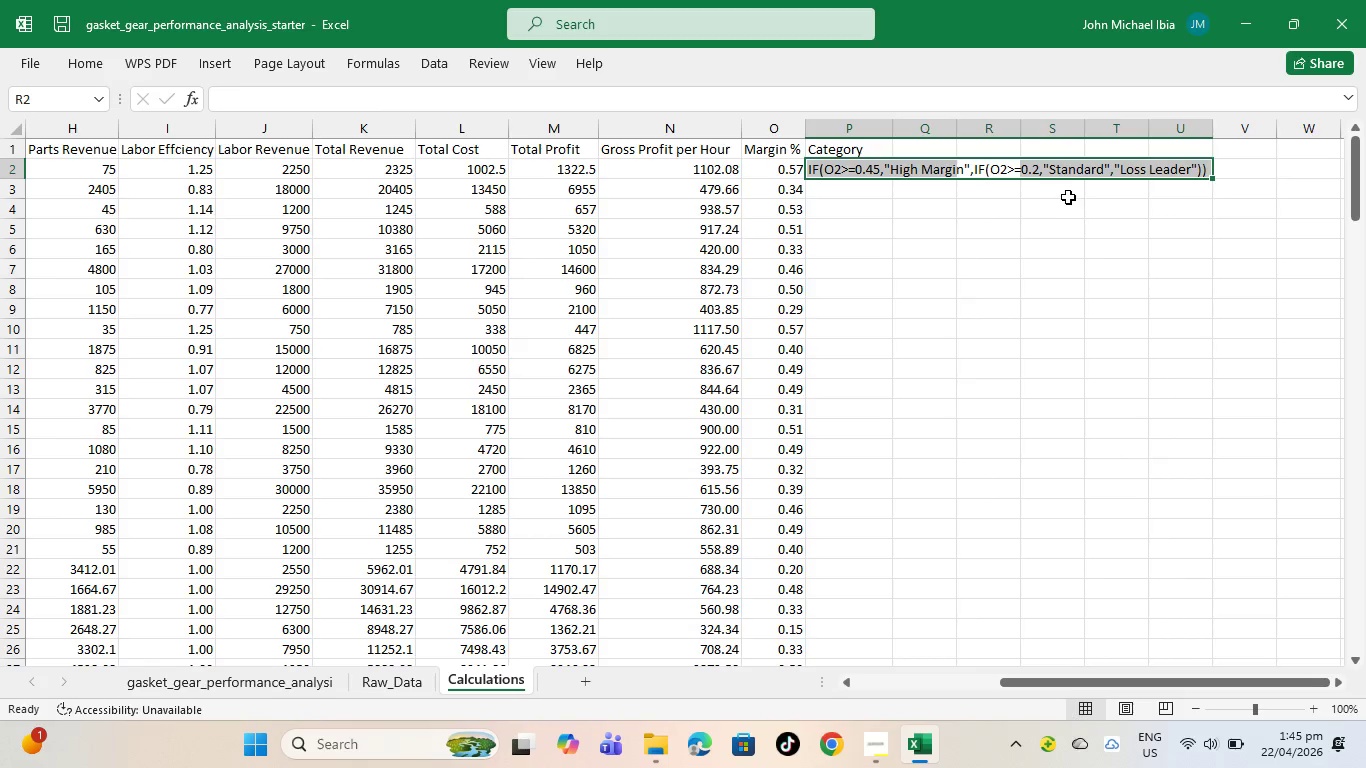 
key(Enter)
 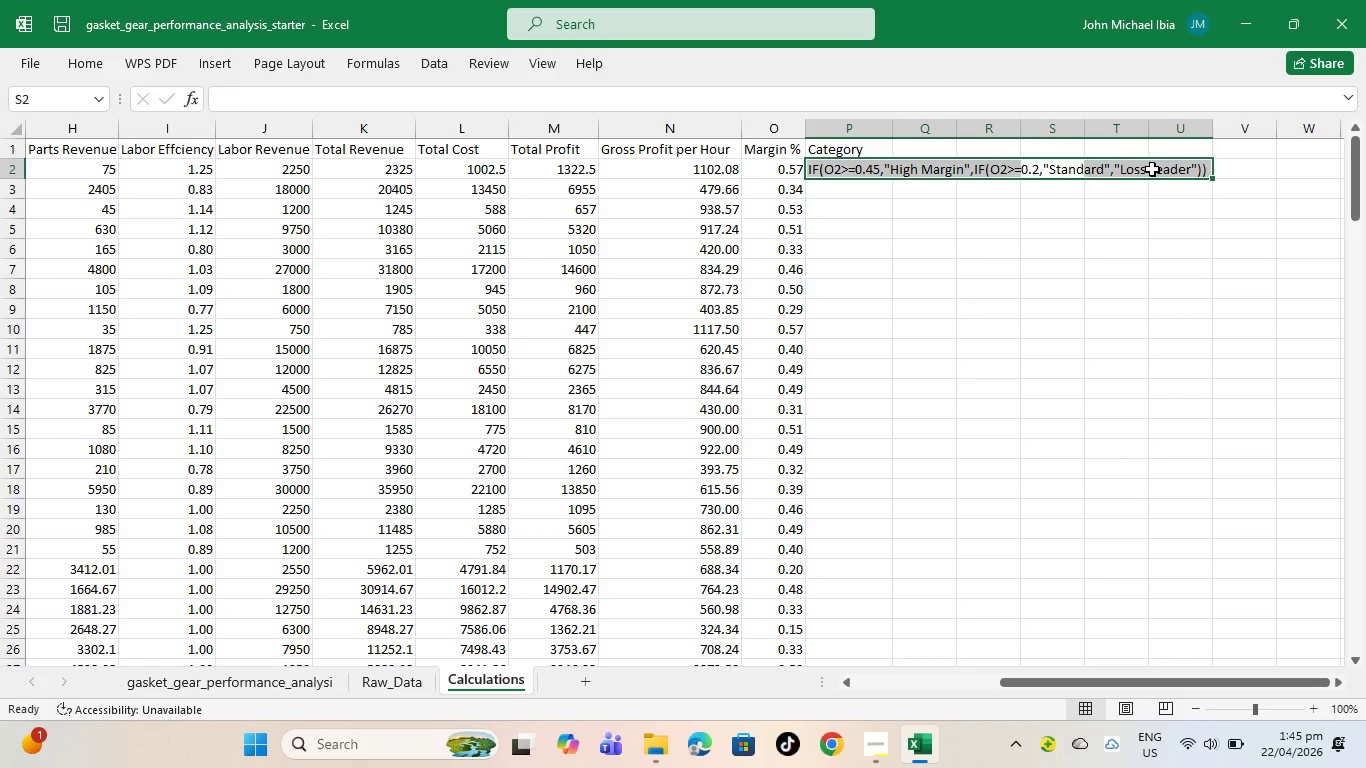 
key(Enter)
 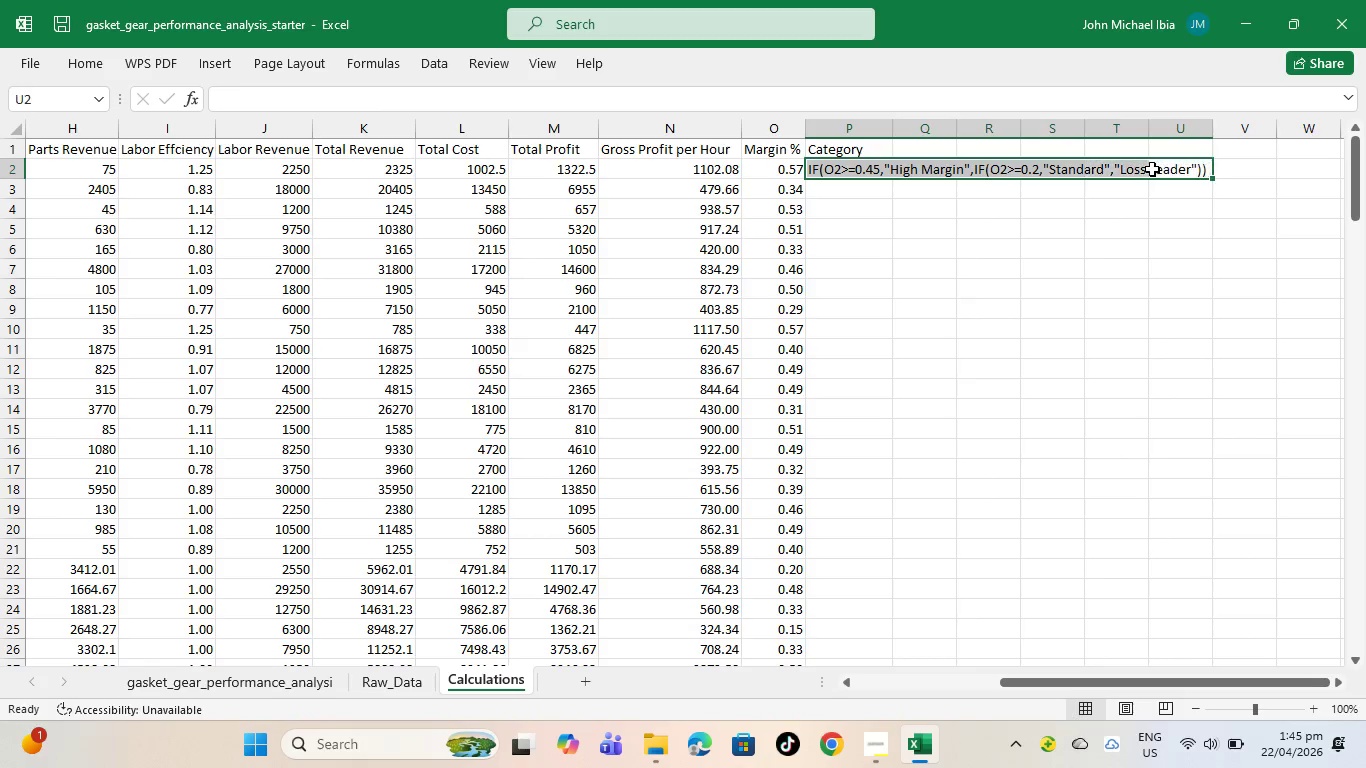 
key(Enter)
 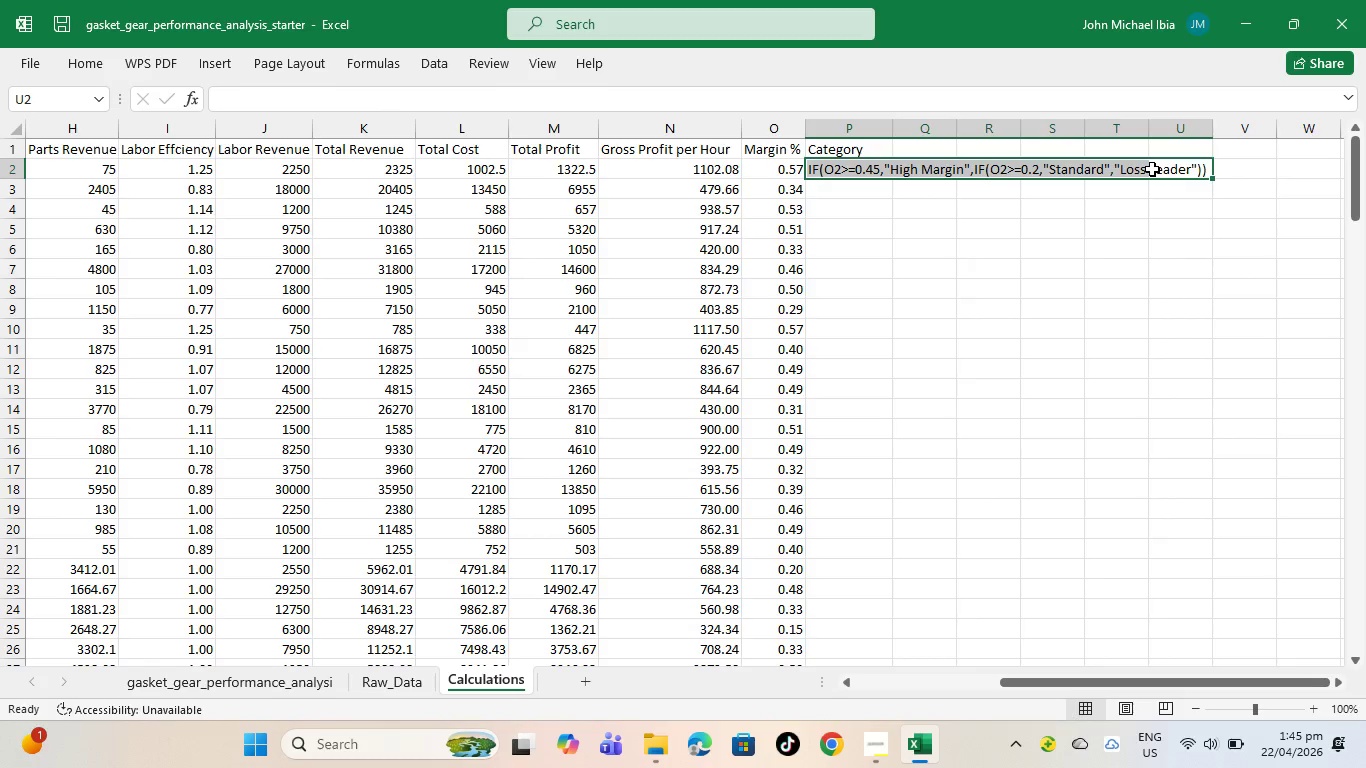 
key(Enter)
 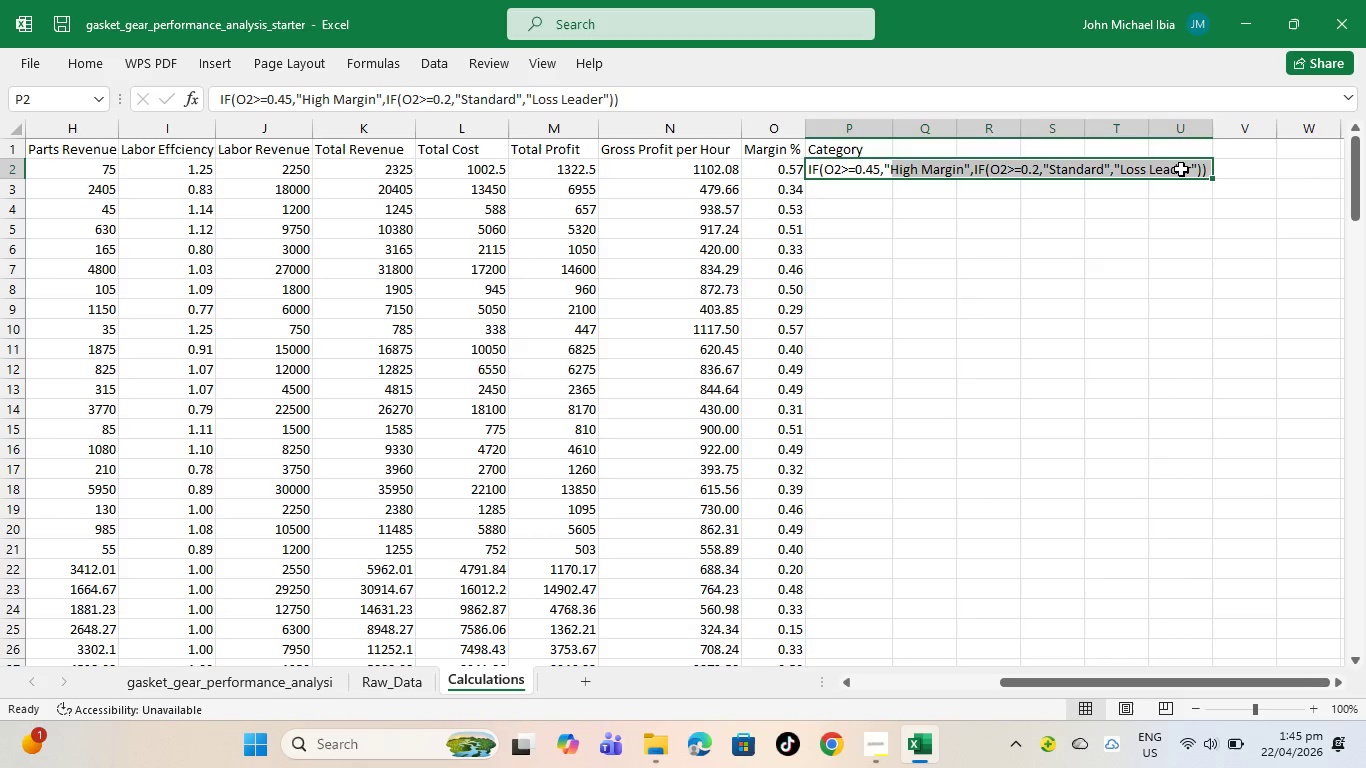 
left_click([1181, 169])
 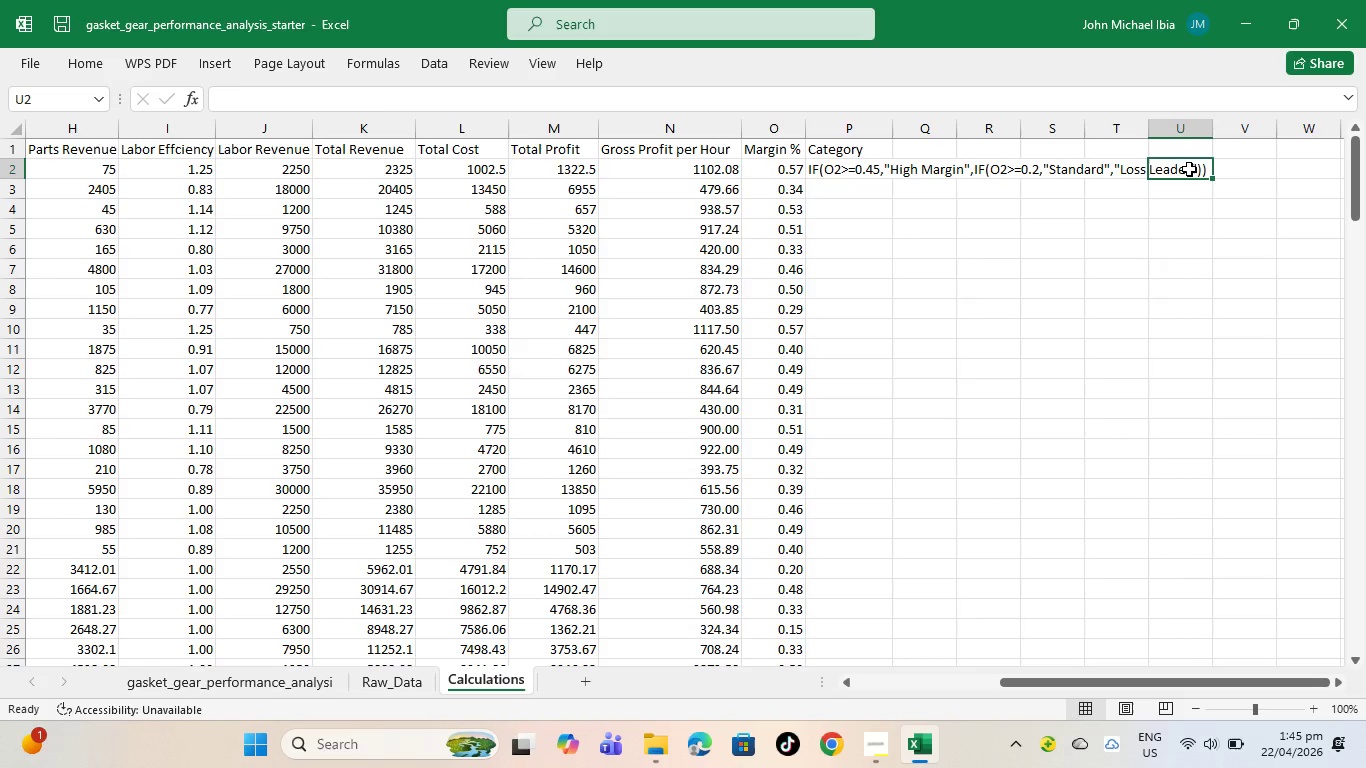 
key(Backspace)
 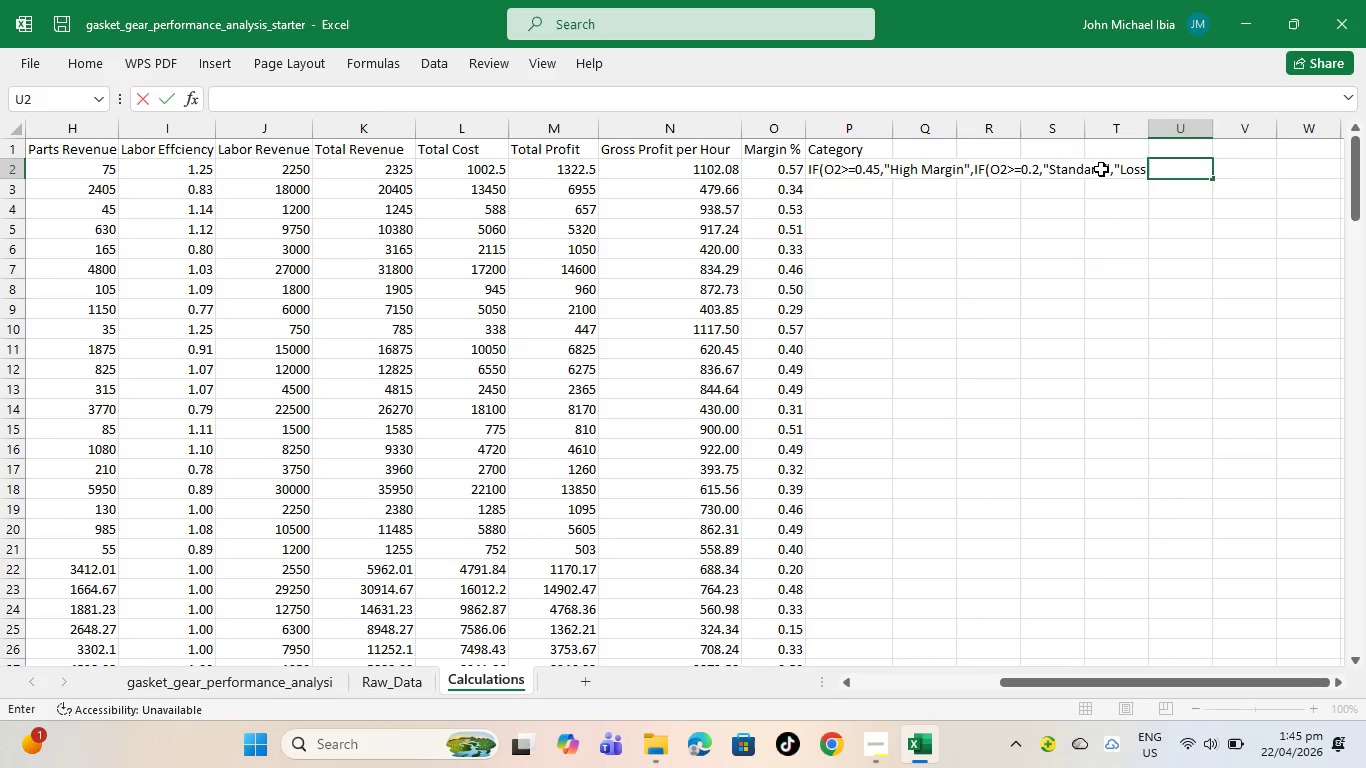 
left_click([1101, 169])
 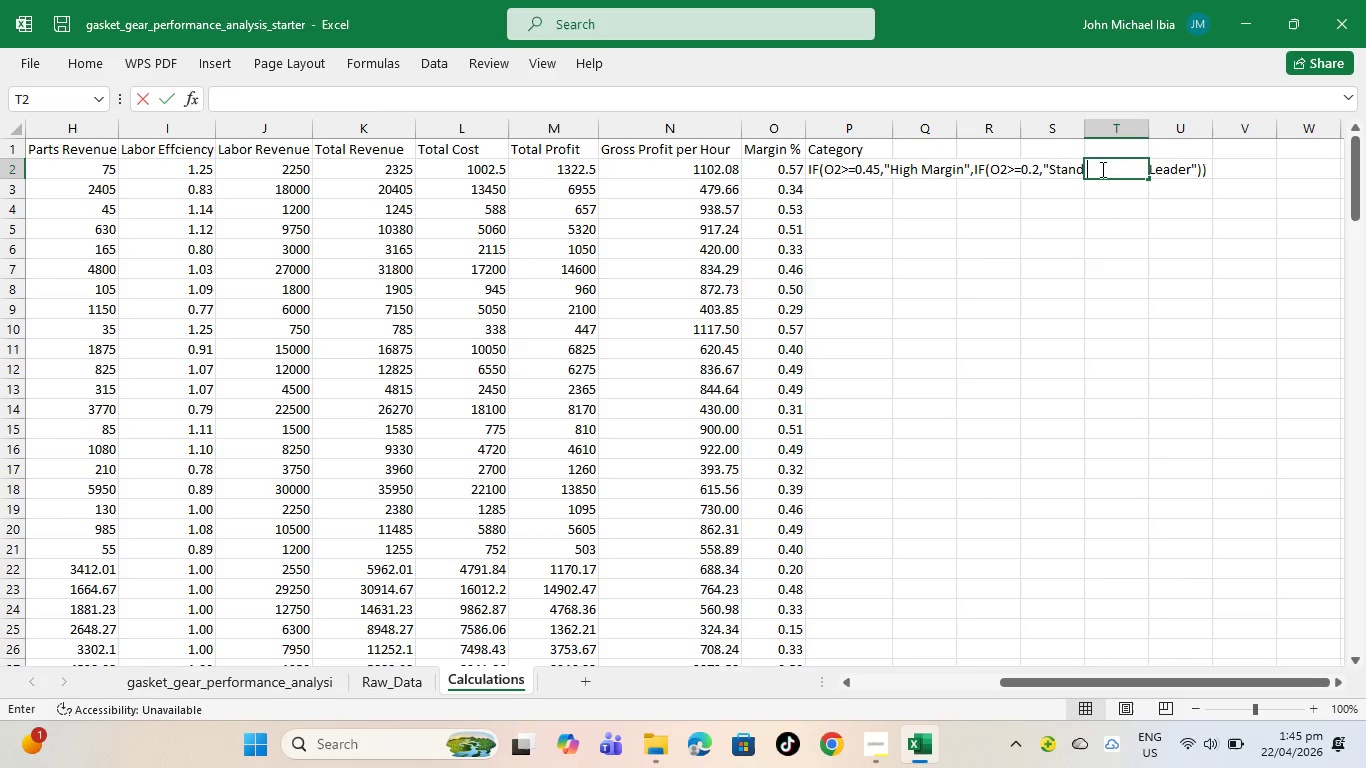 
key(Backspace)
 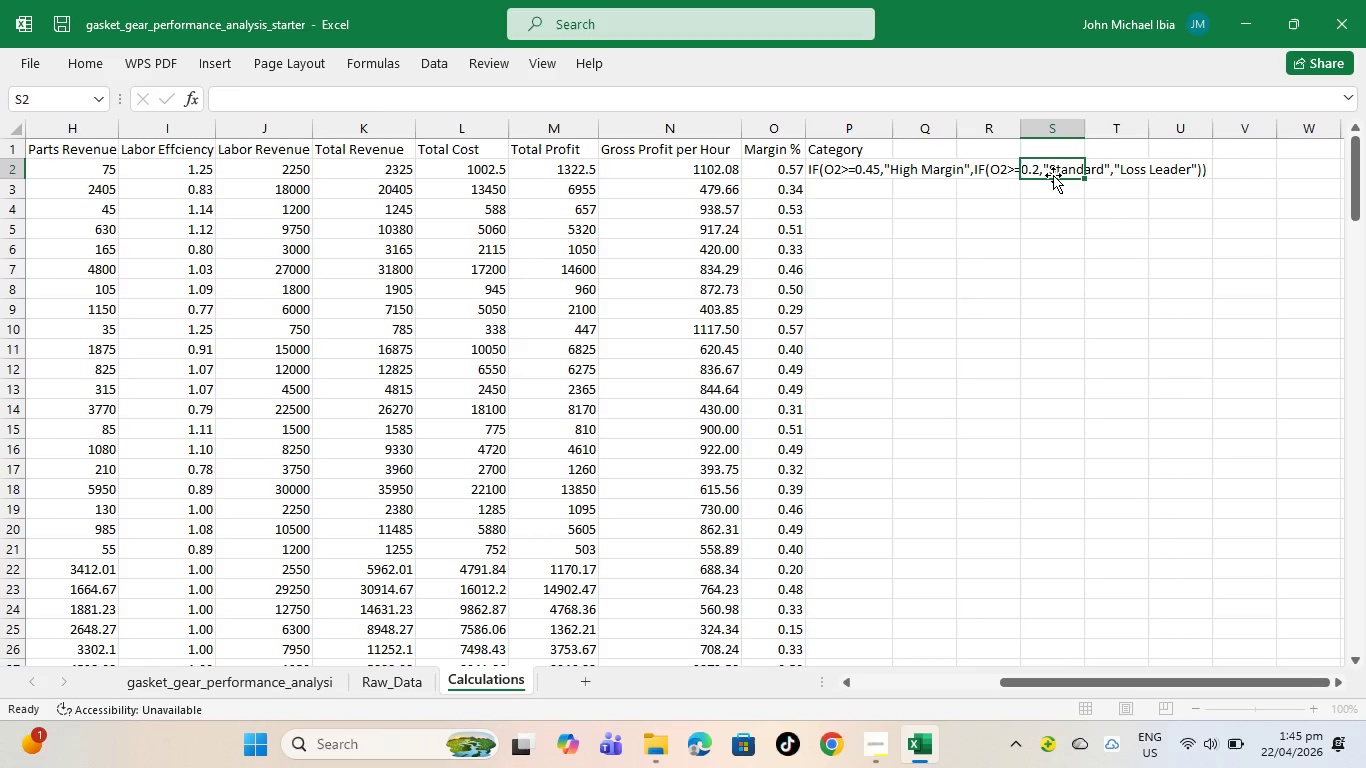 
key(Backspace)
 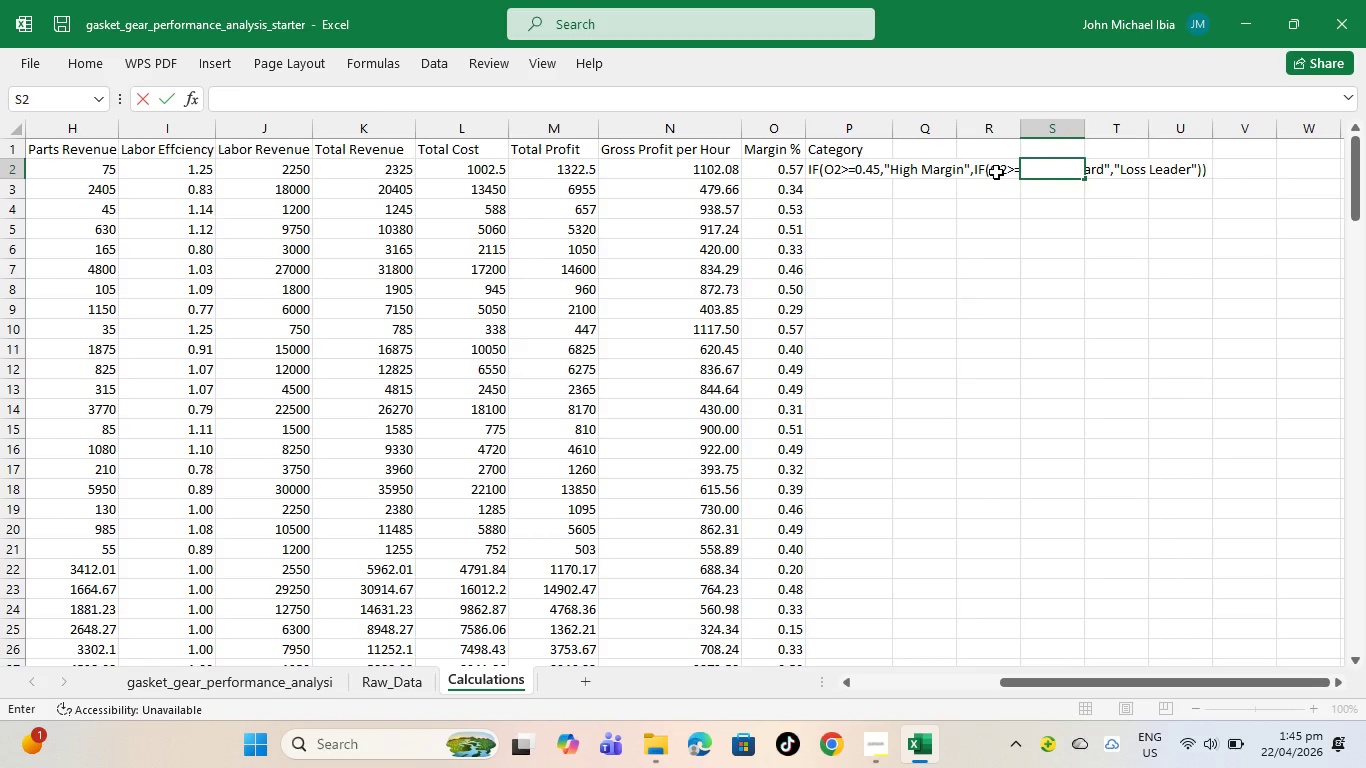 
left_click([996, 172])
 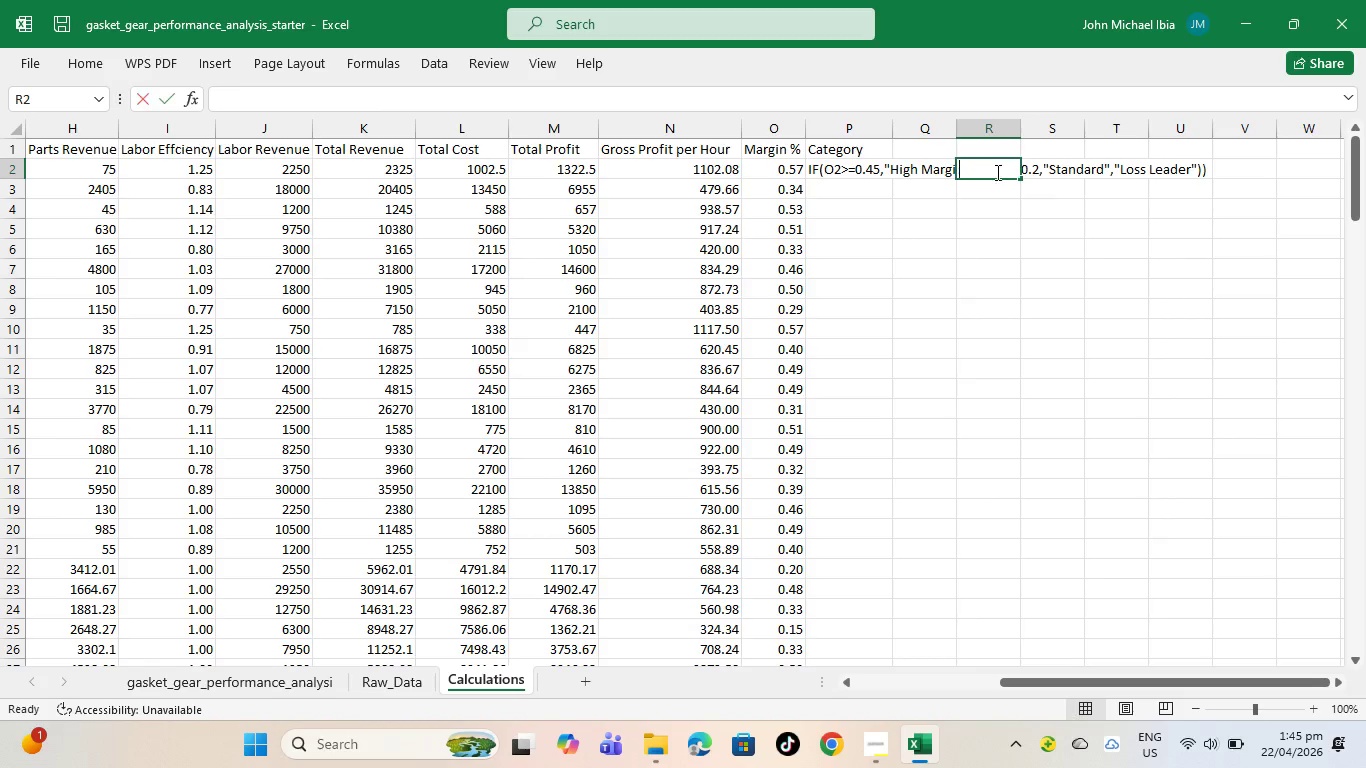 
key(Backspace)
 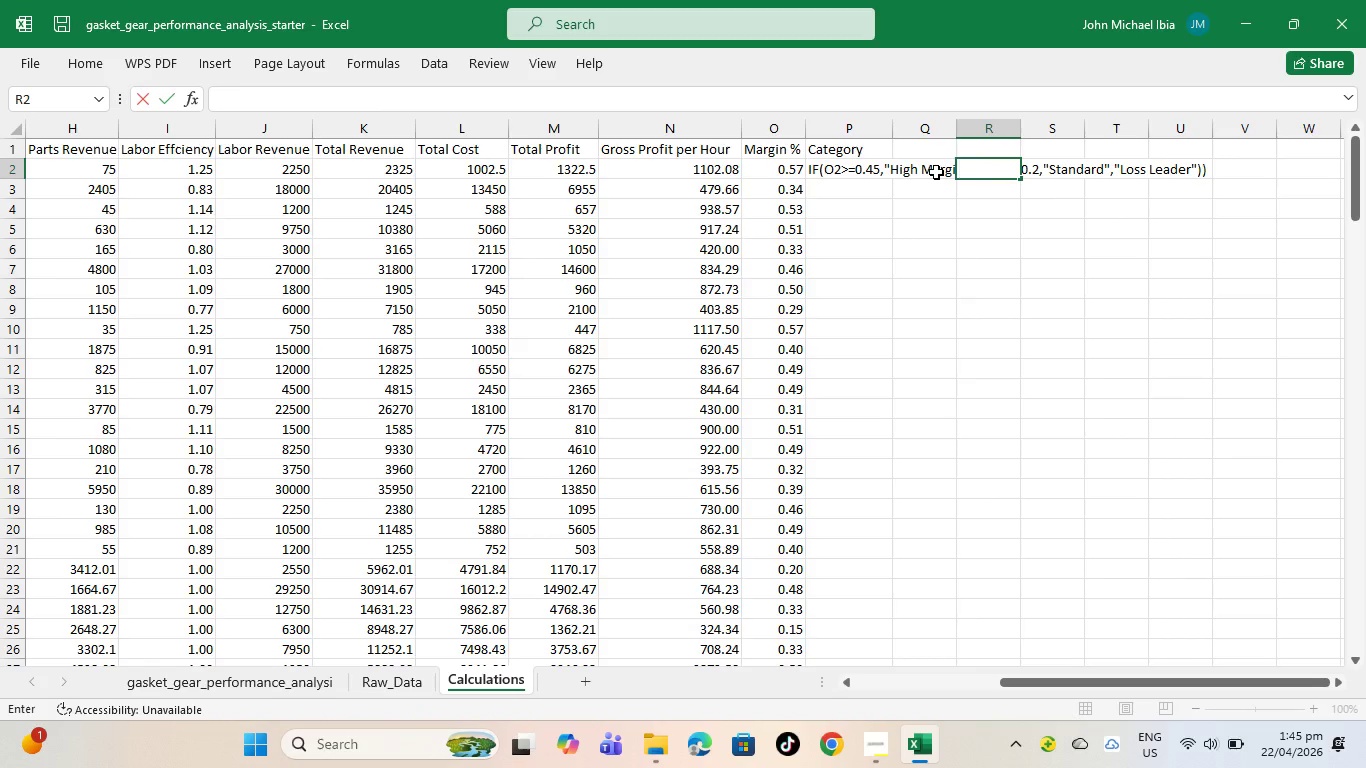 
left_click([936, 172])
 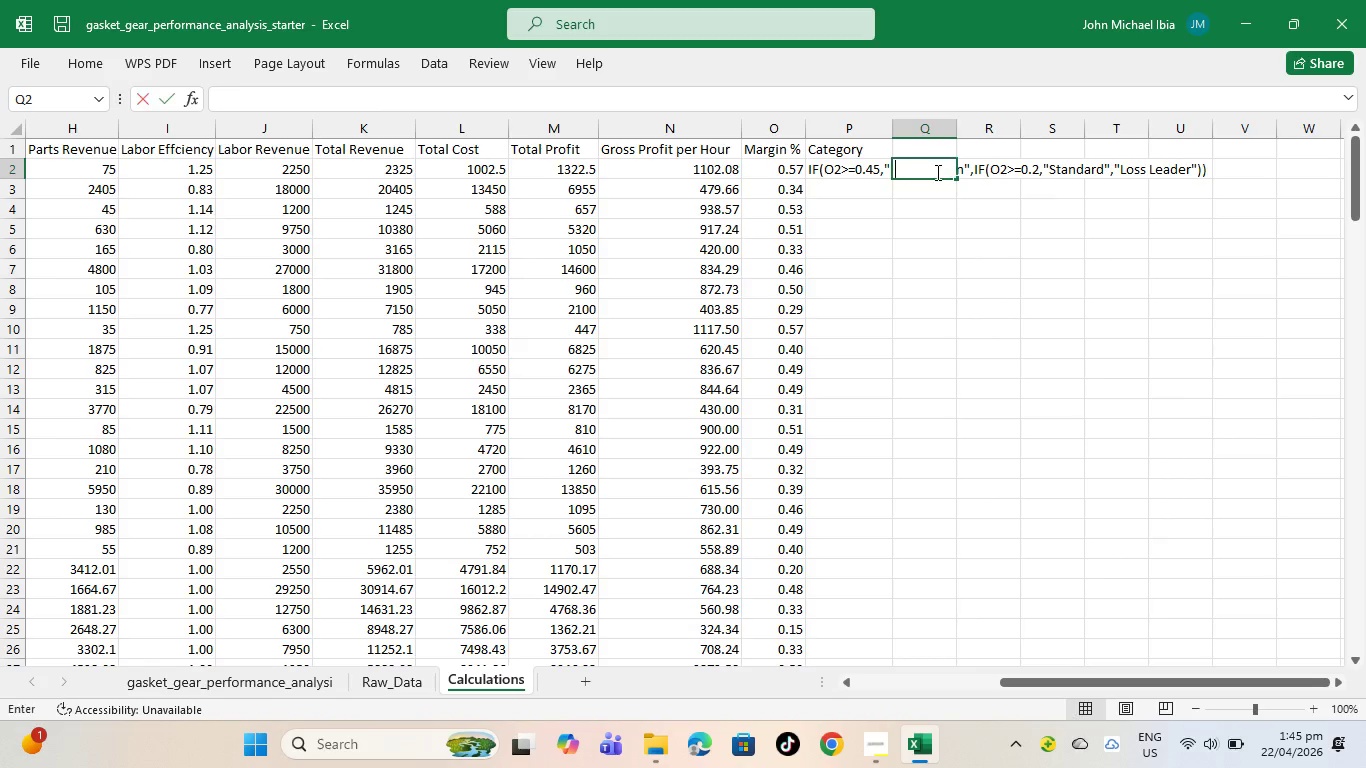 
key(Backspace)
 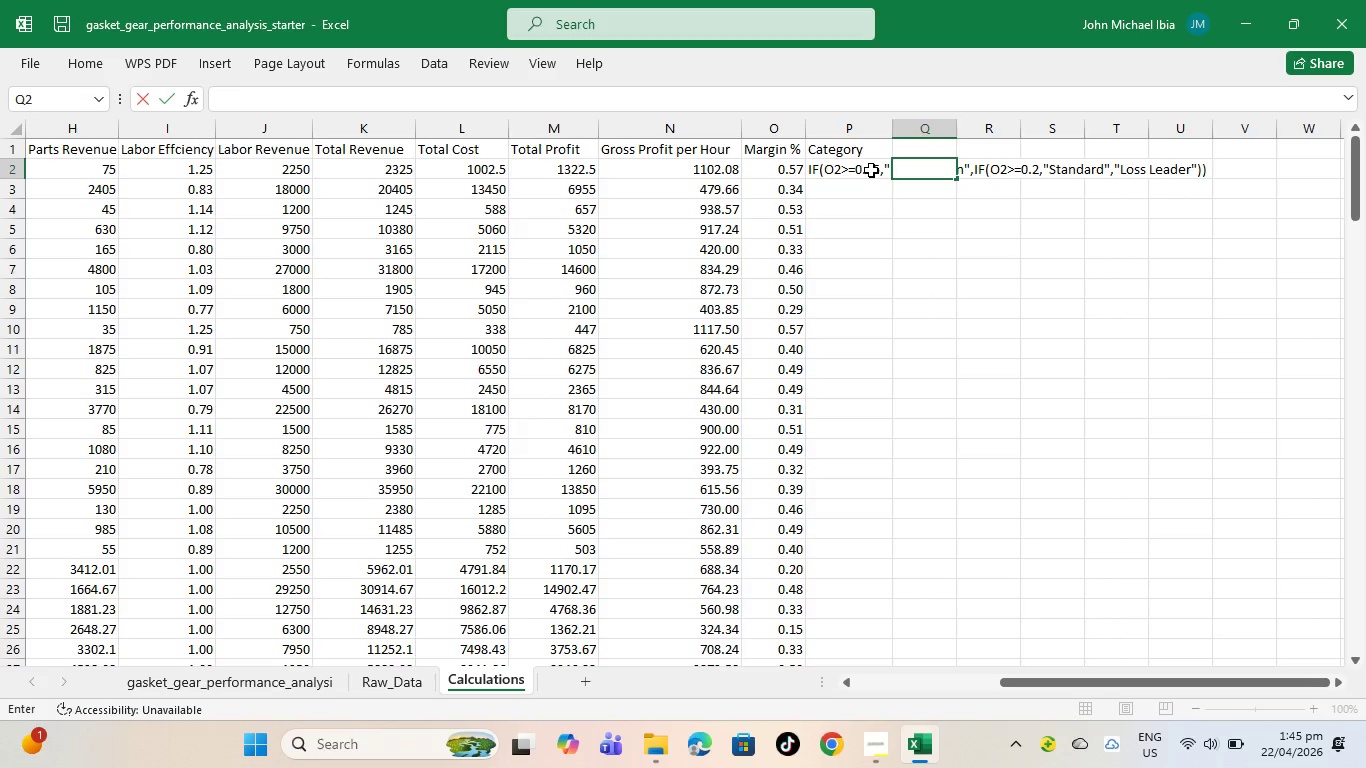 
left_click([871, 170])
 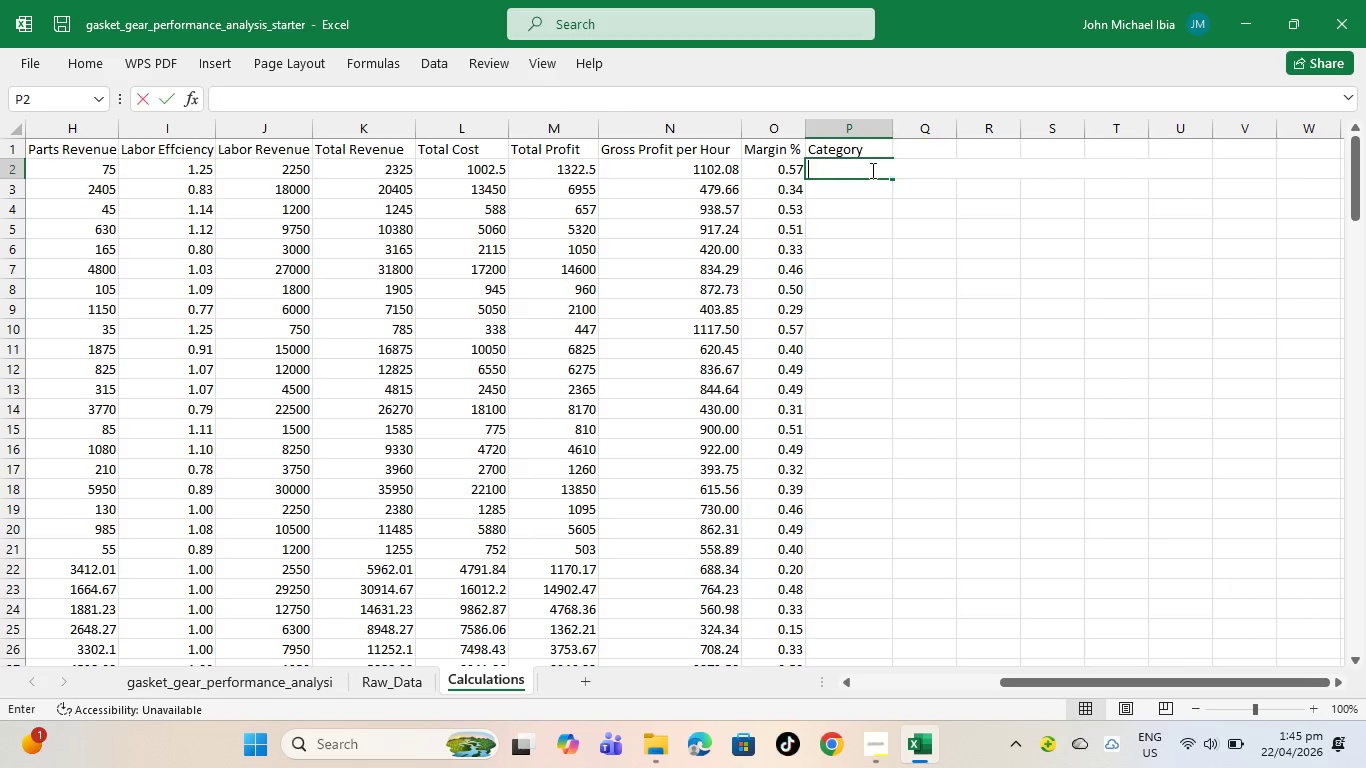 
key(Backspace)
 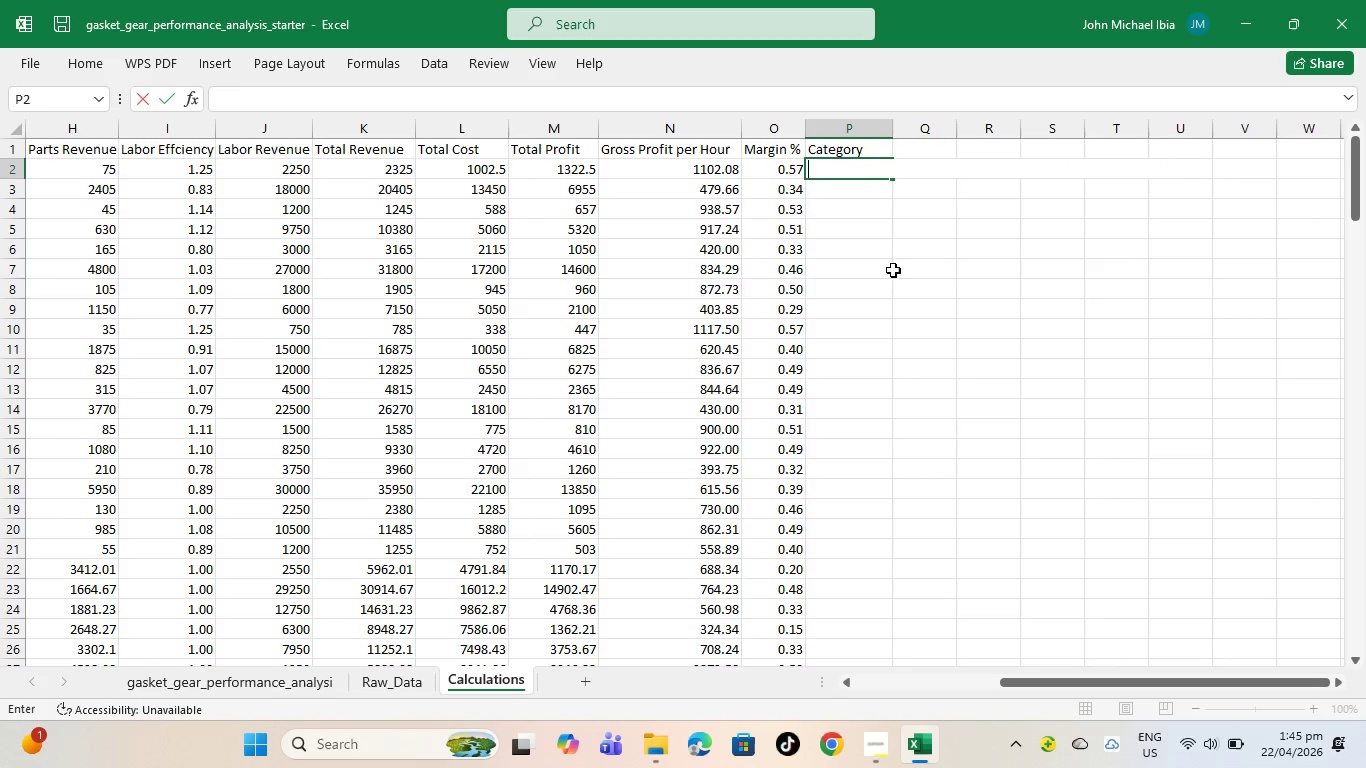 
left_click([880, 266])
 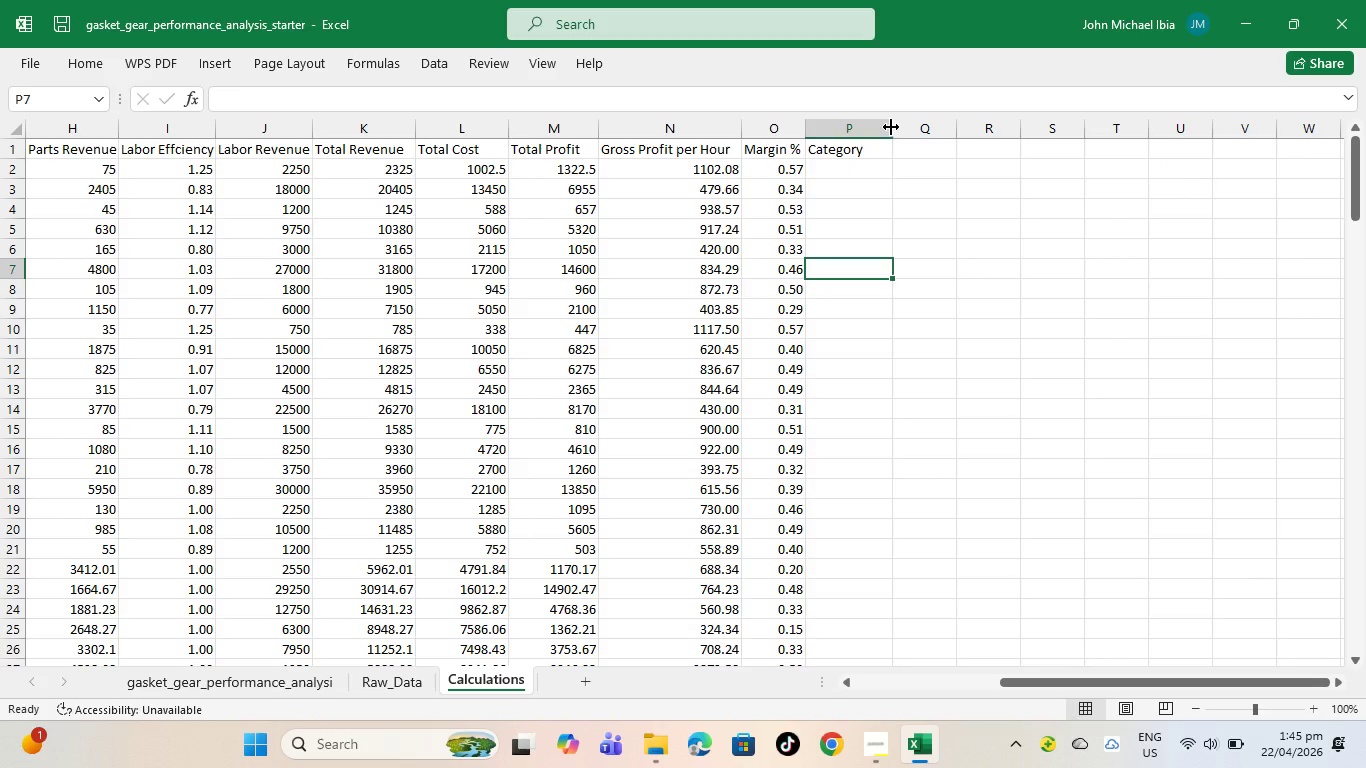 
left_click_drag(start_coordinate=[891, 127], to_coordinate=[929, 130])
 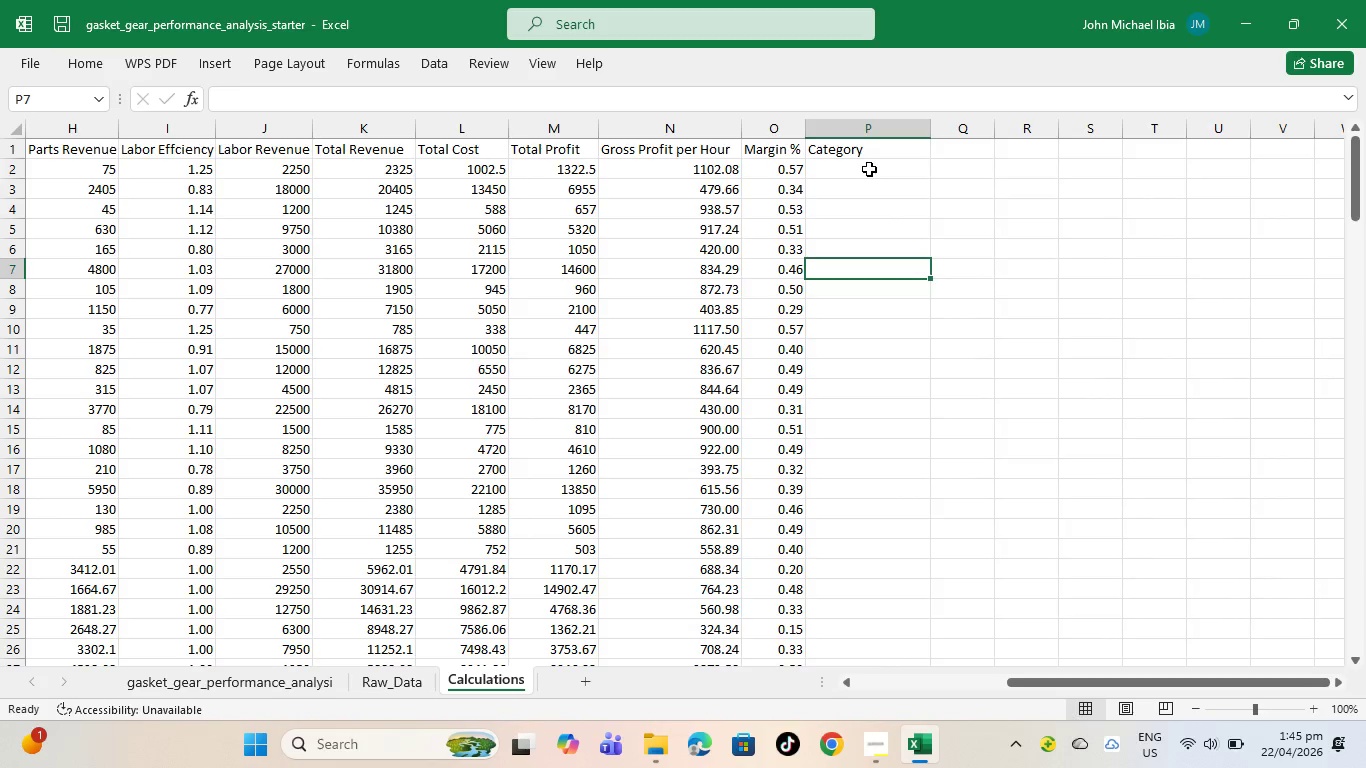 
left_click_drag(start_coordinate=[870, 169], to_coordinate=[875, 169])
 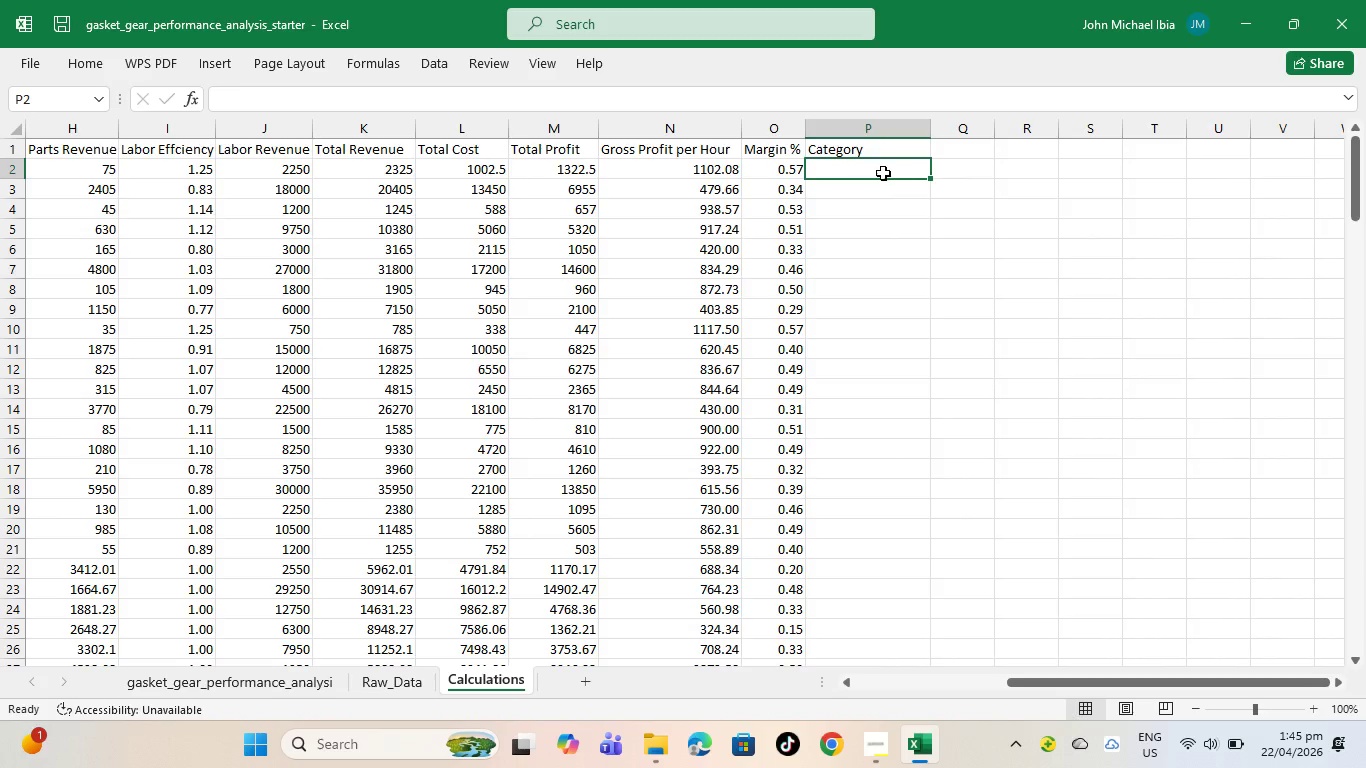 
key(Control+V)
 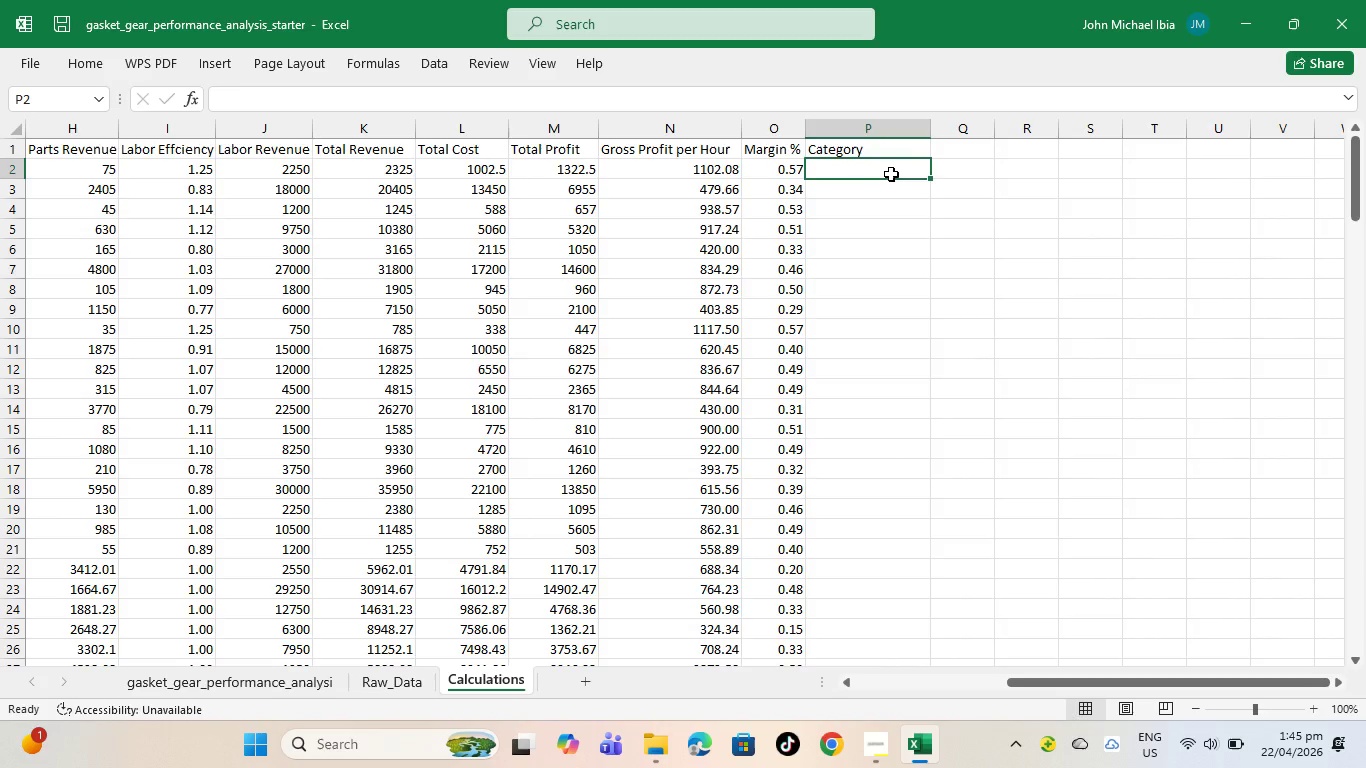 
left_click([896, 170])
 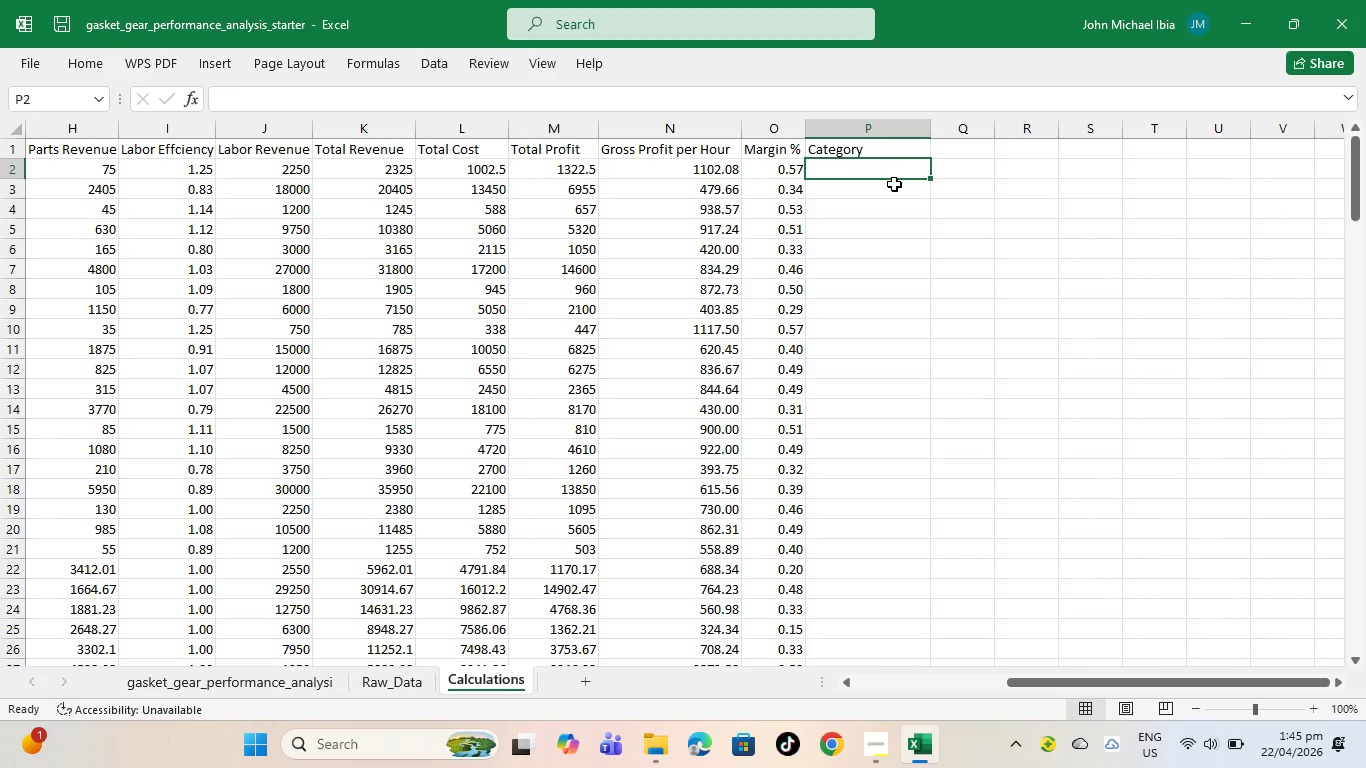 
type(=IF)
 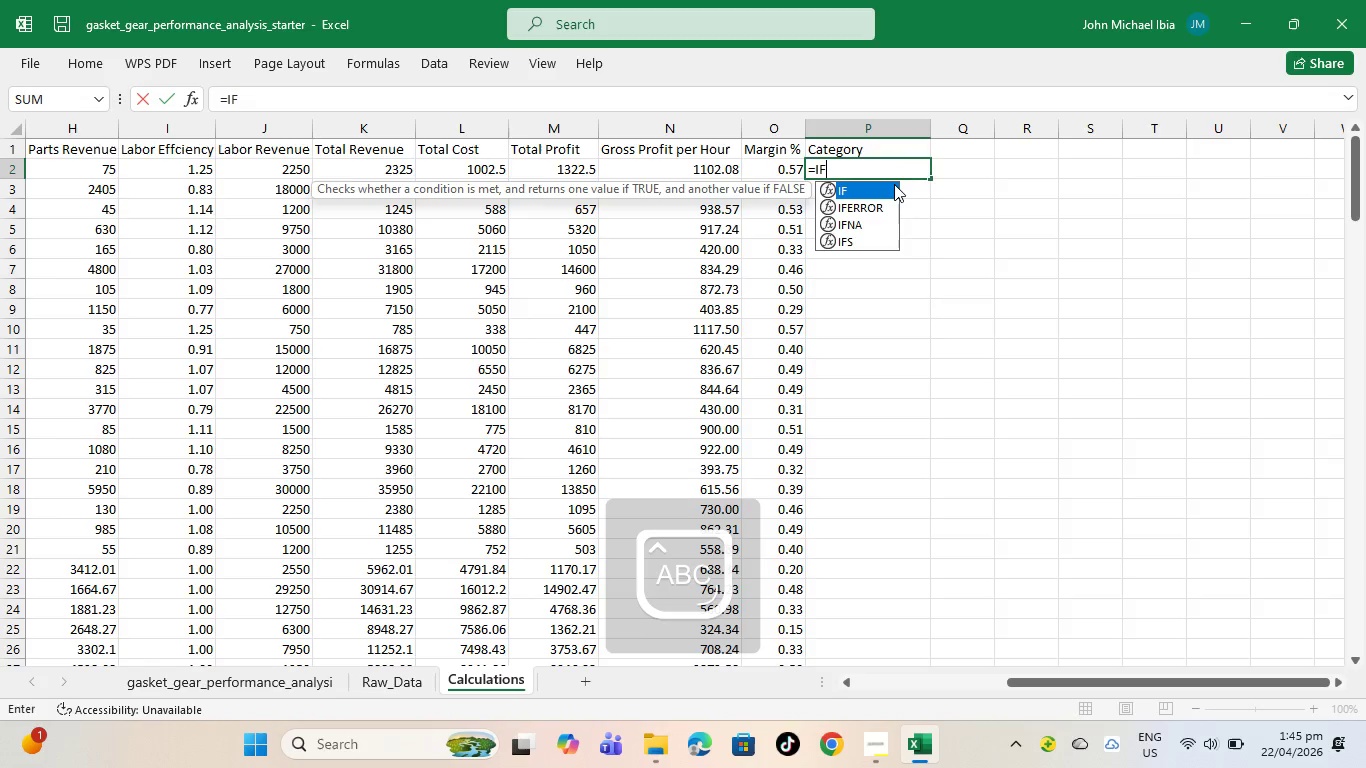 
key(Shift+9)
 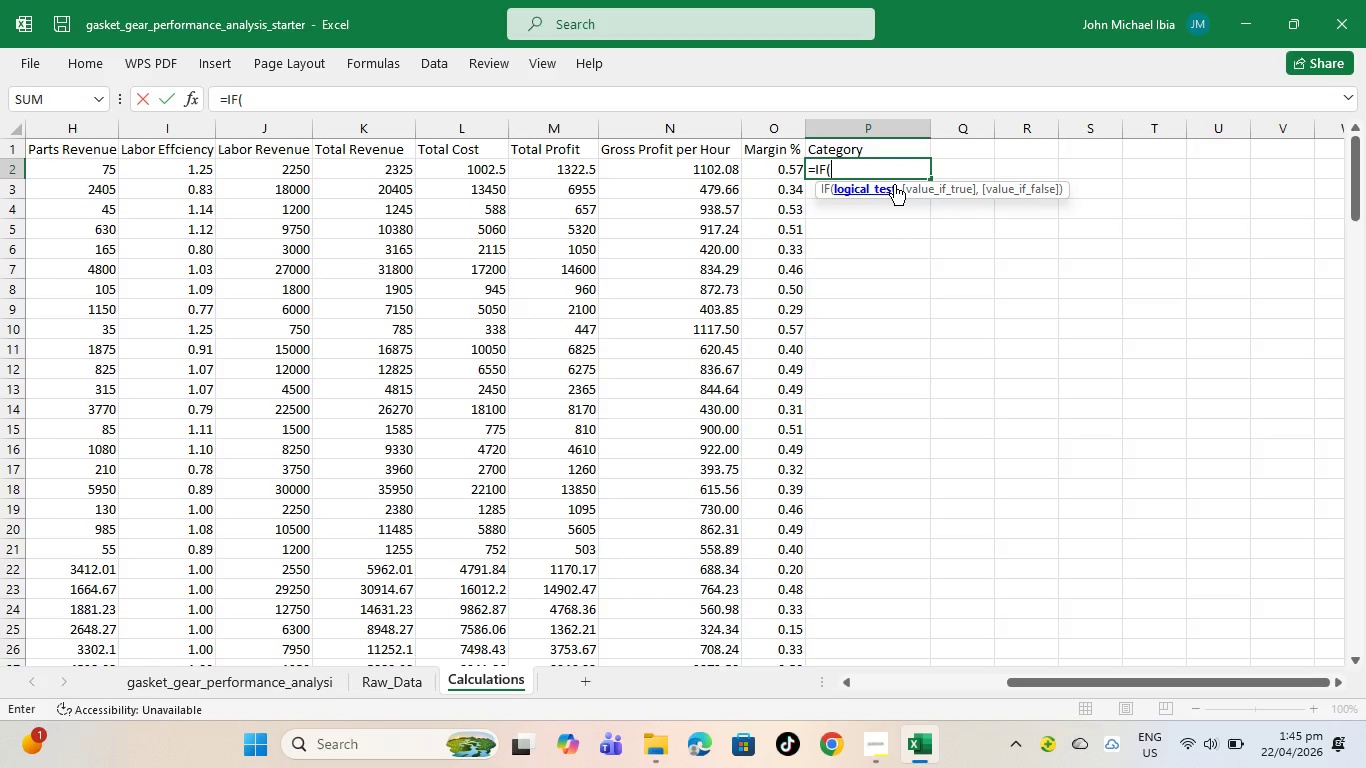 
type(O2)
 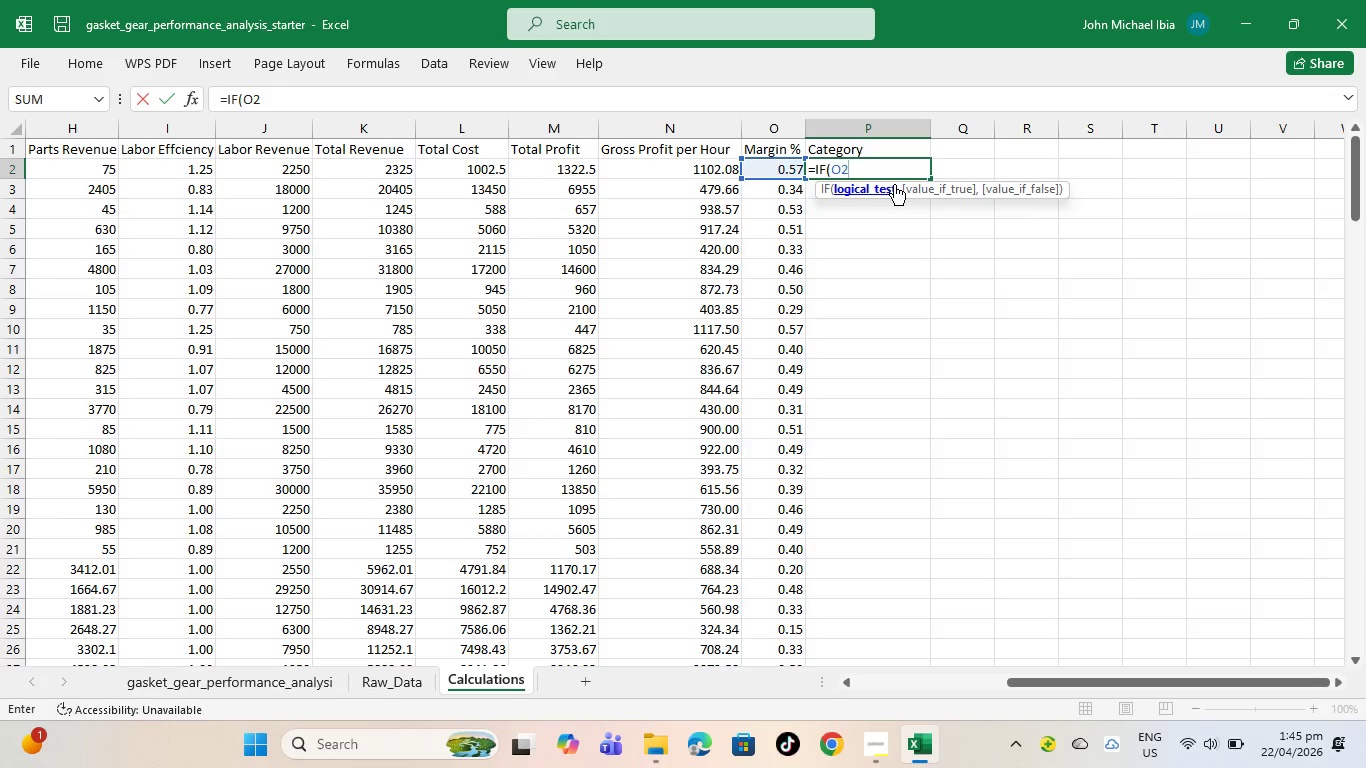 
type(>=0.45)
 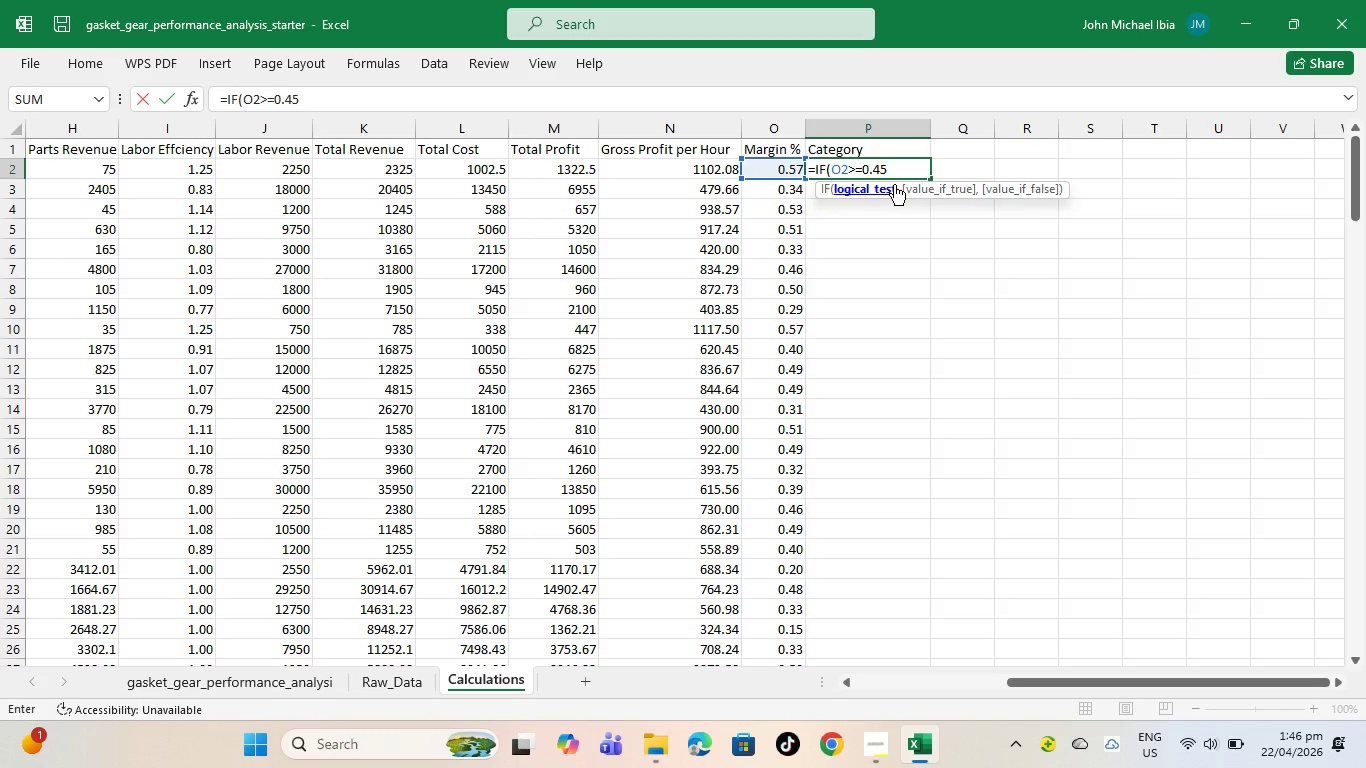 
type(,"High Margin))
 